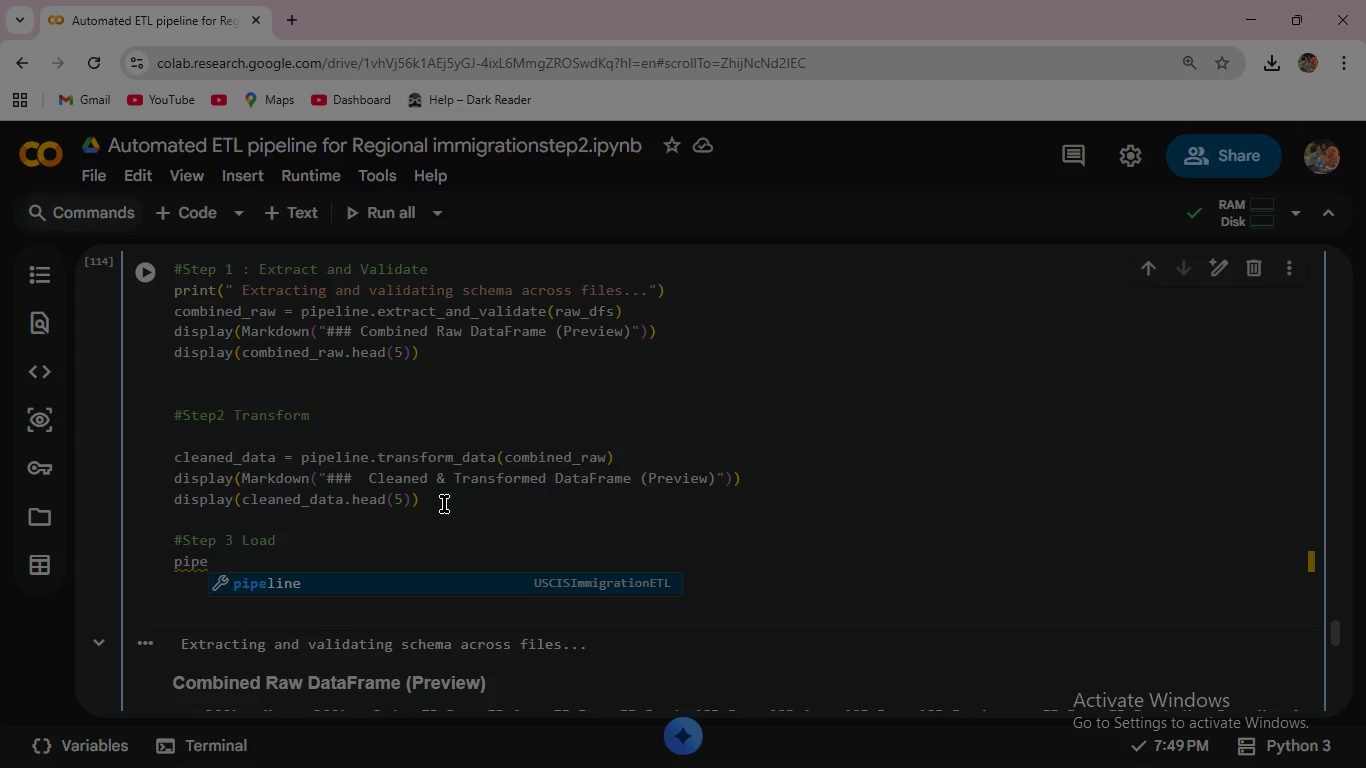 
key(Enter)
 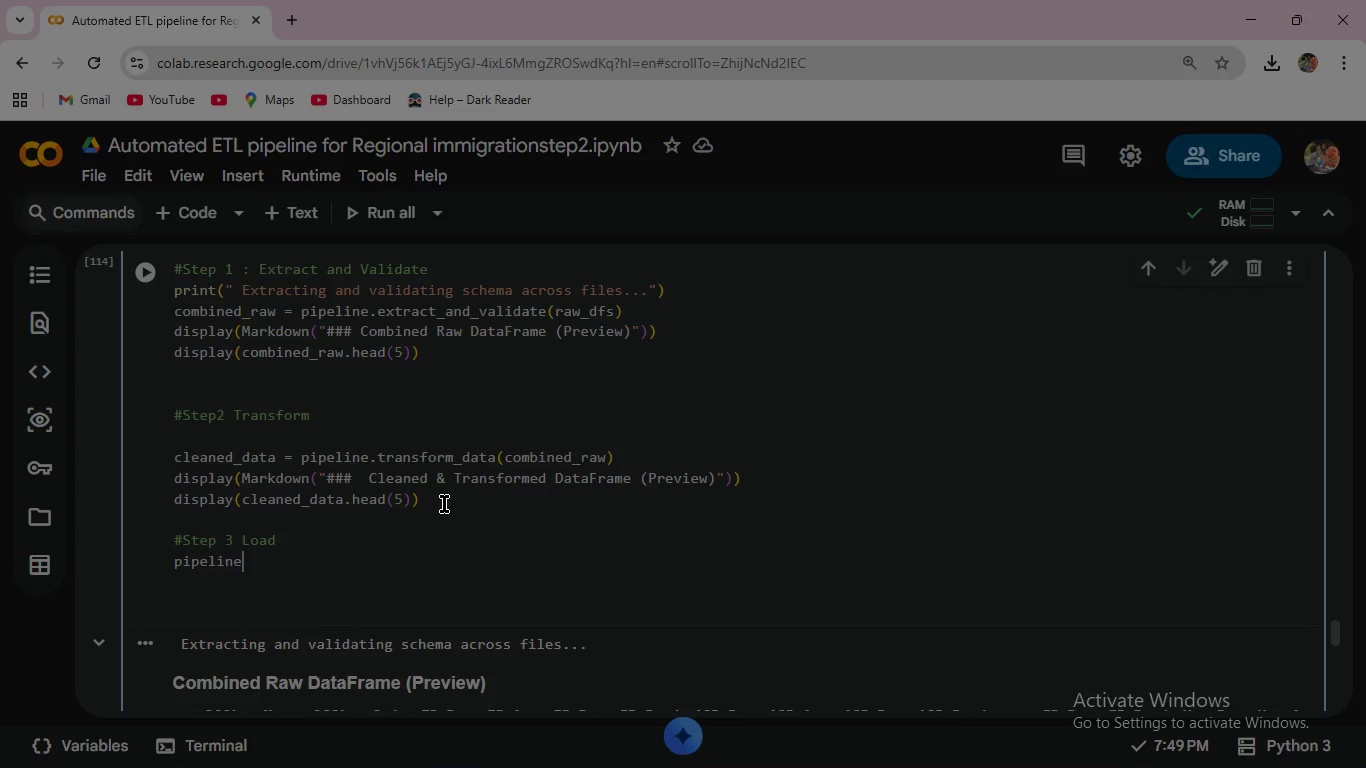 
type(.lo)
 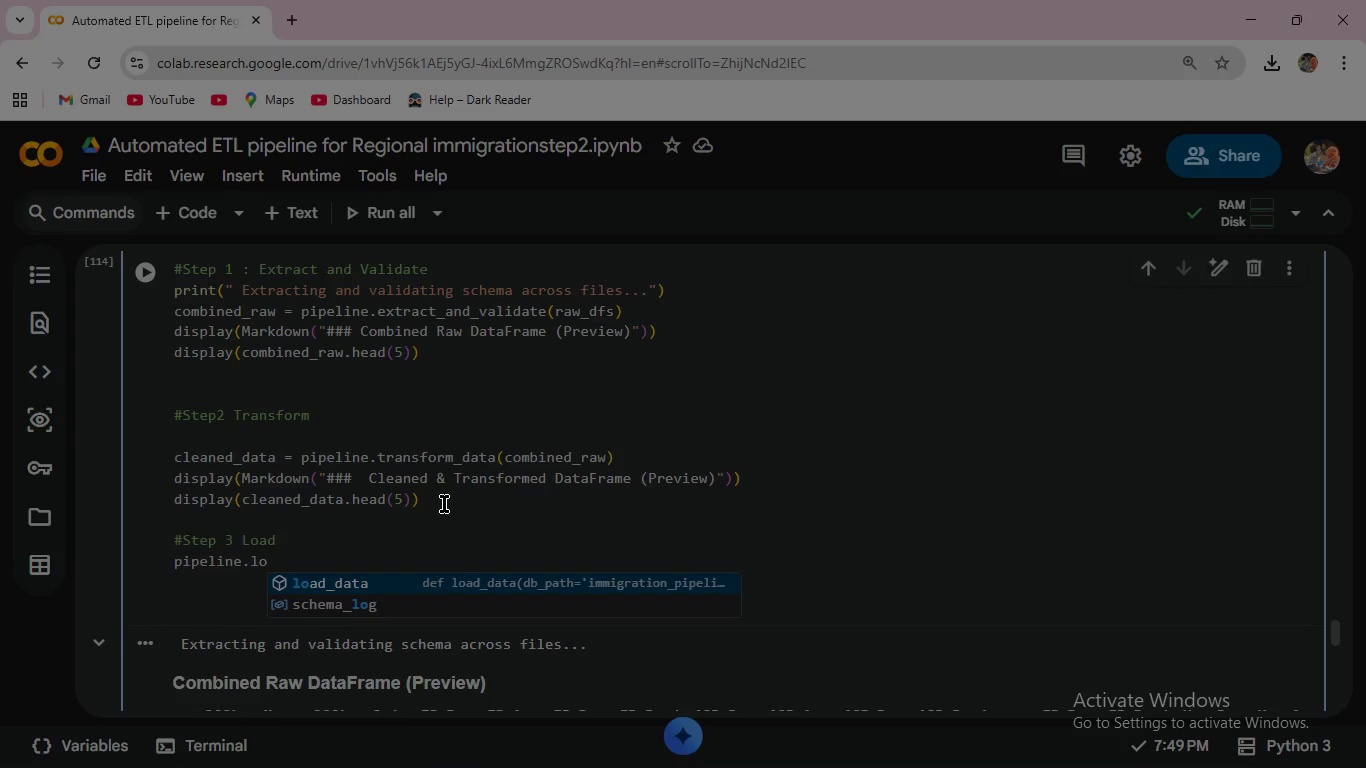 
key(Enter)
 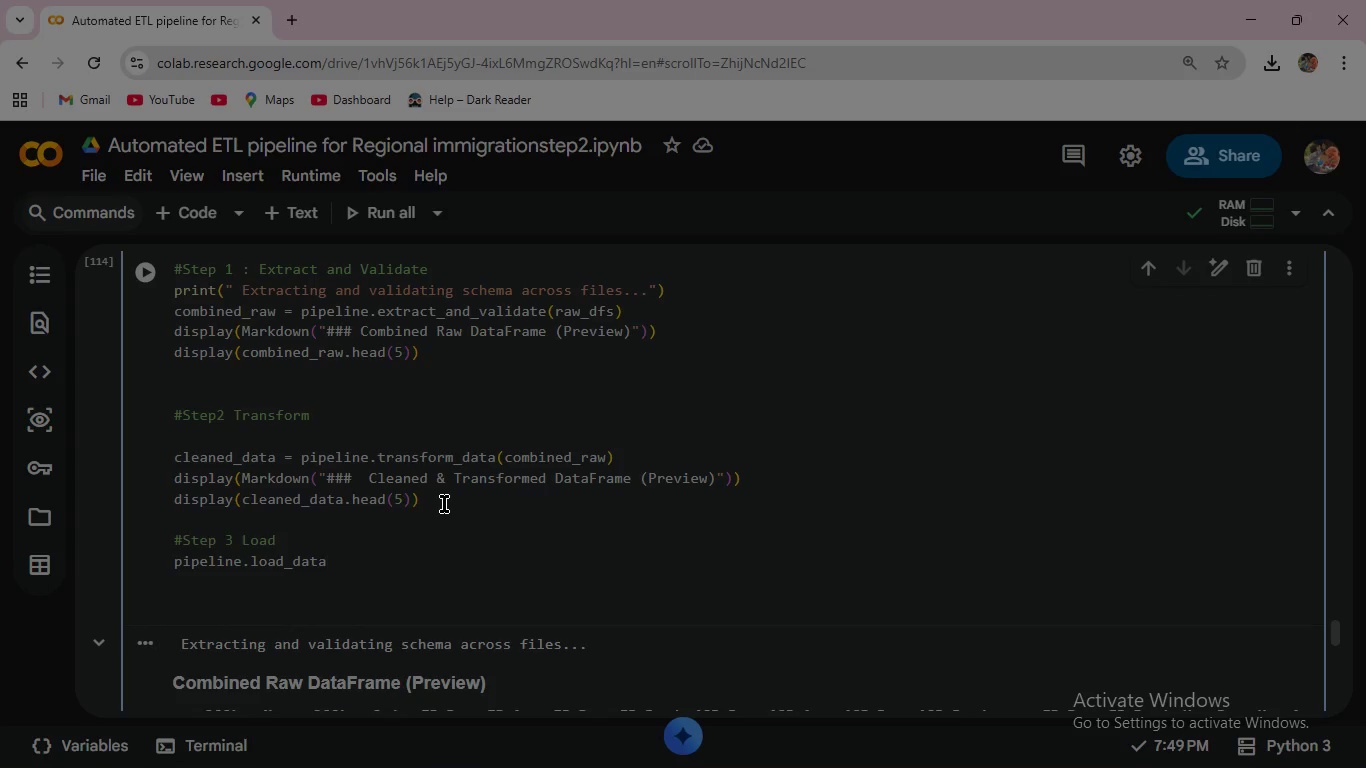 
key(Shift+9)
 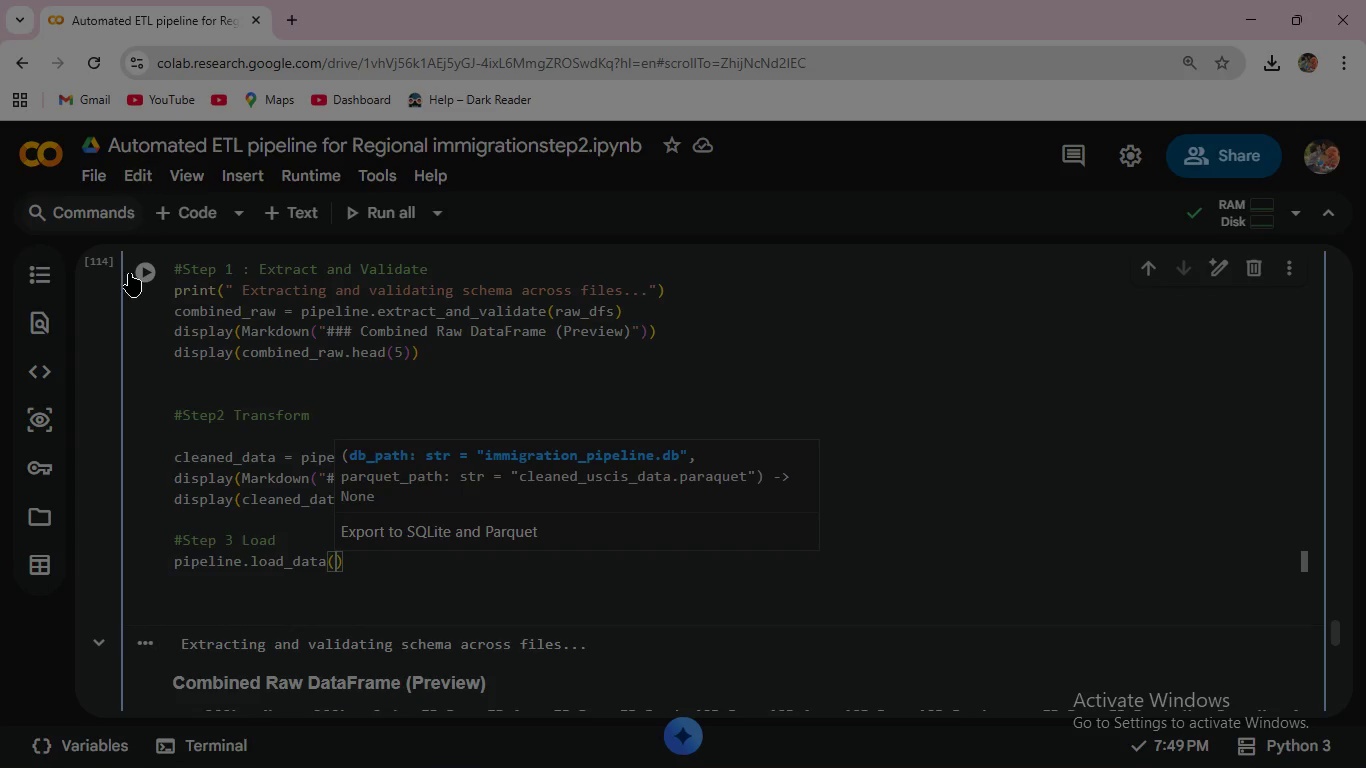 
left_click([143, 276])
 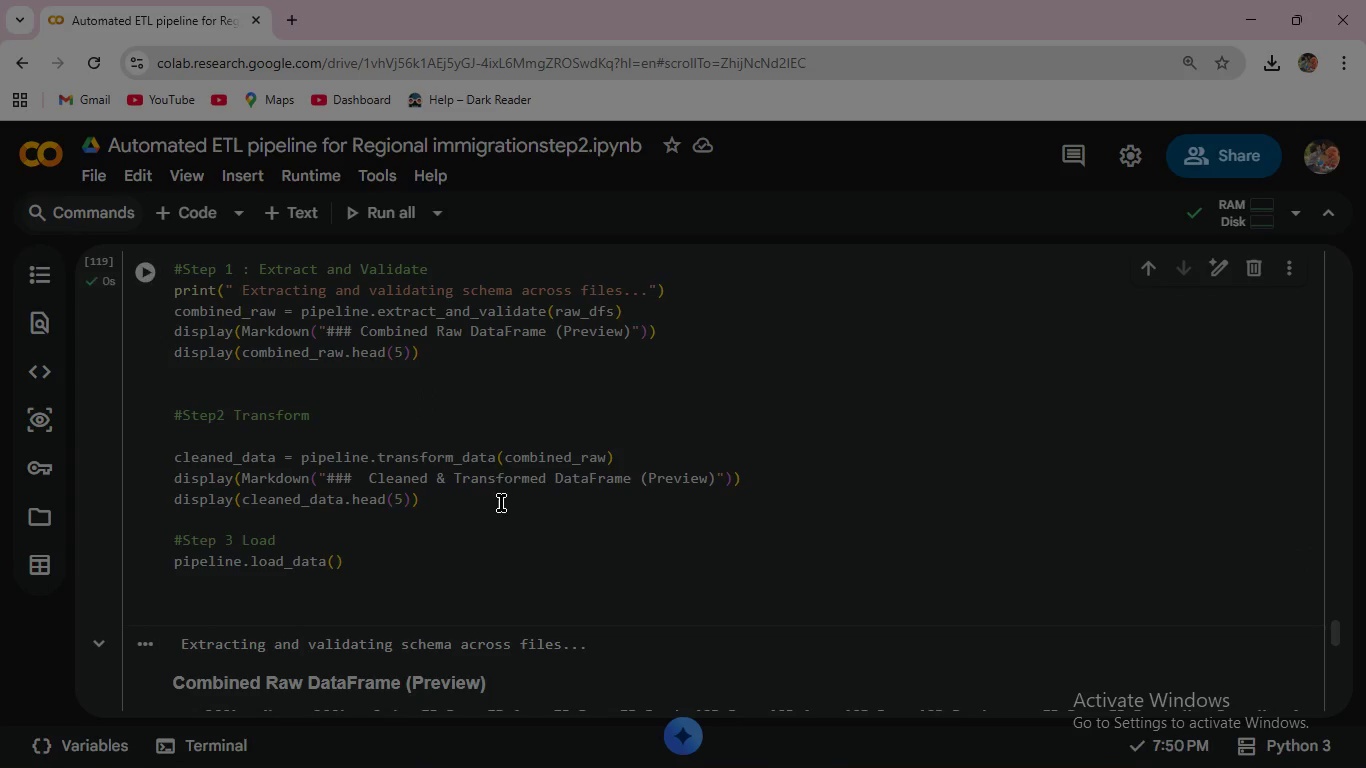 
scroll: coordinate [501, 504], scroll_direction: down, amount: 6.0
 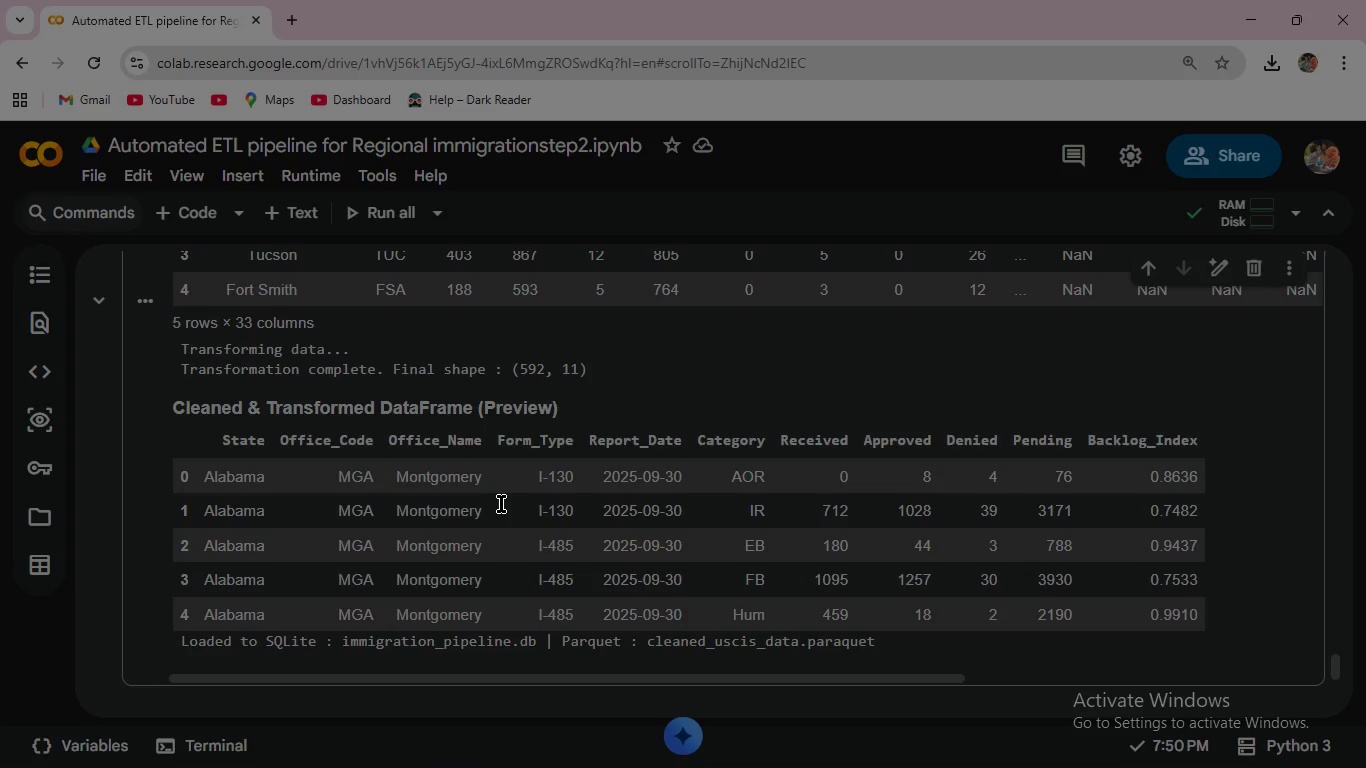 
wait(22.86)
 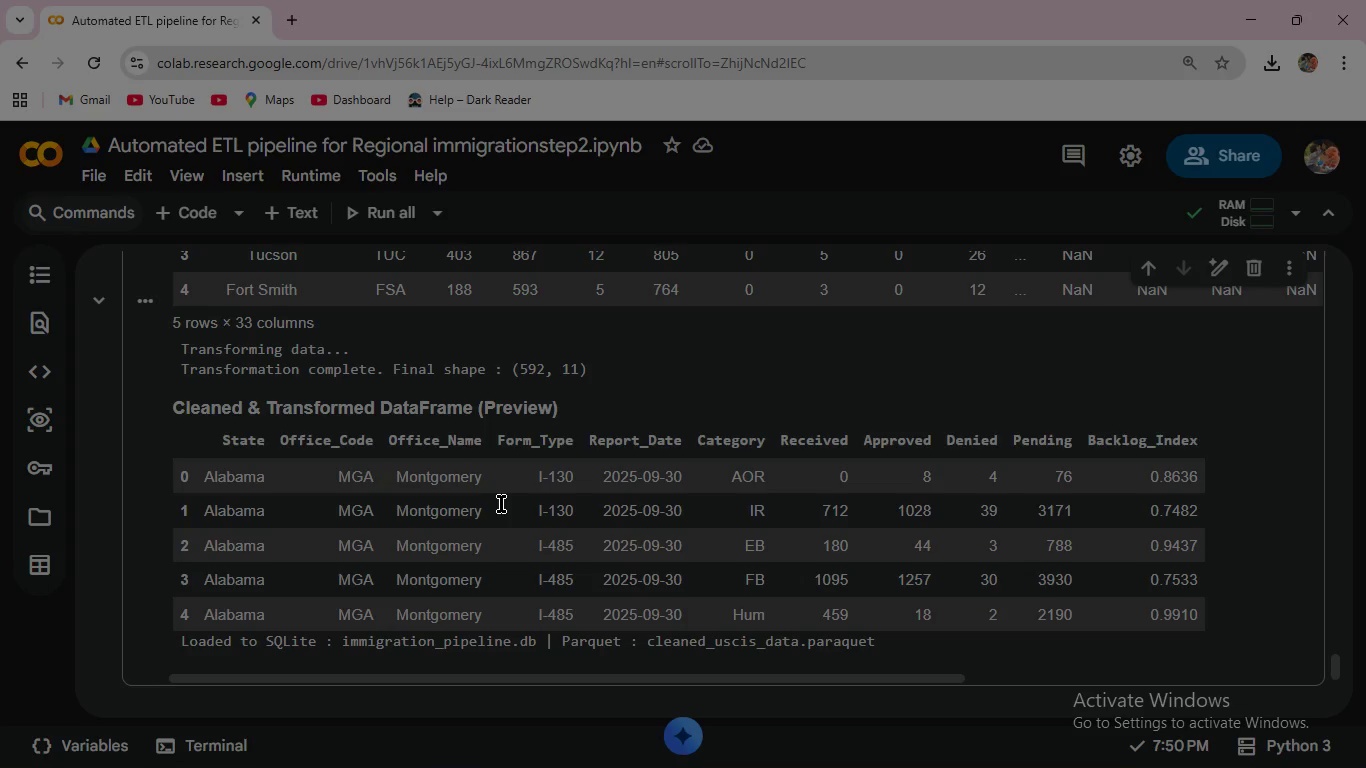 
scroll: coordinate [476, 472], scroll_direction: up, amount: 11.0
 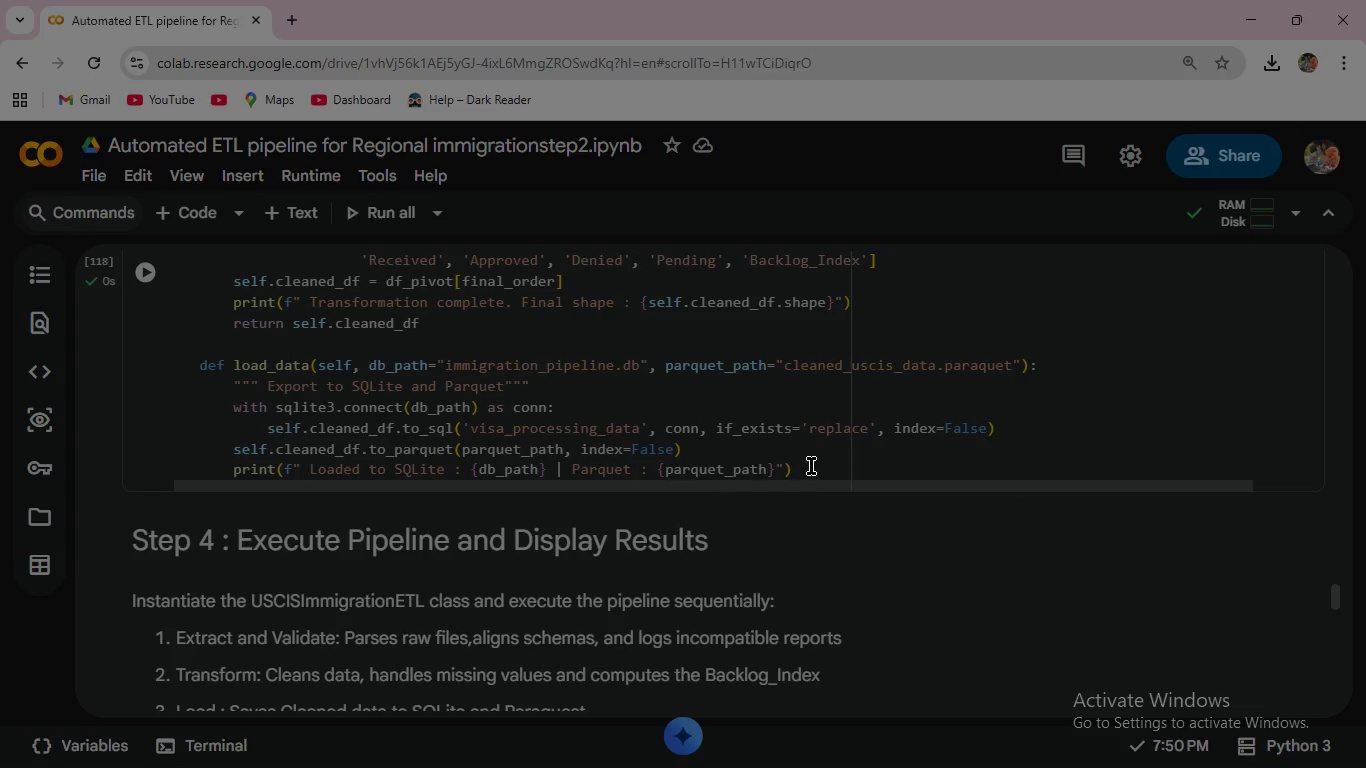 
left_click([811, 466])
 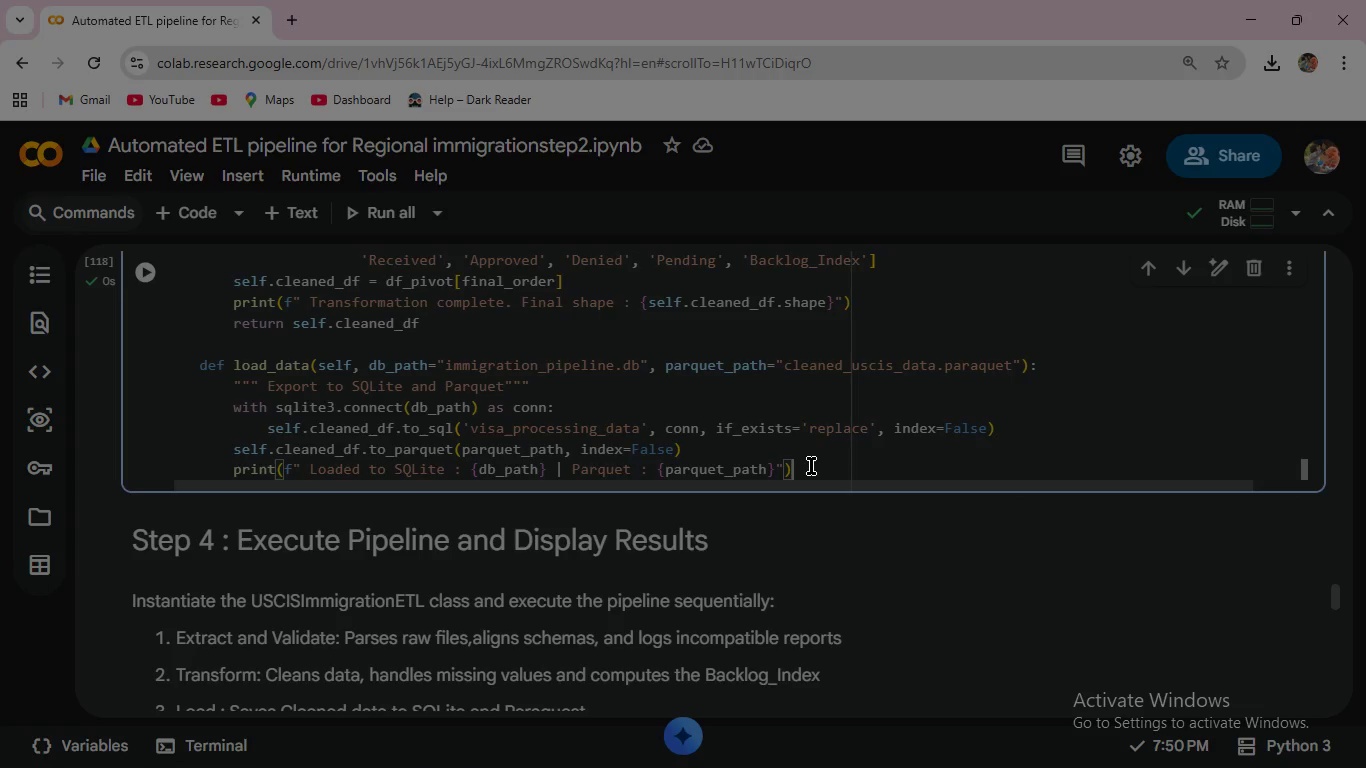 
wait(7.27)
 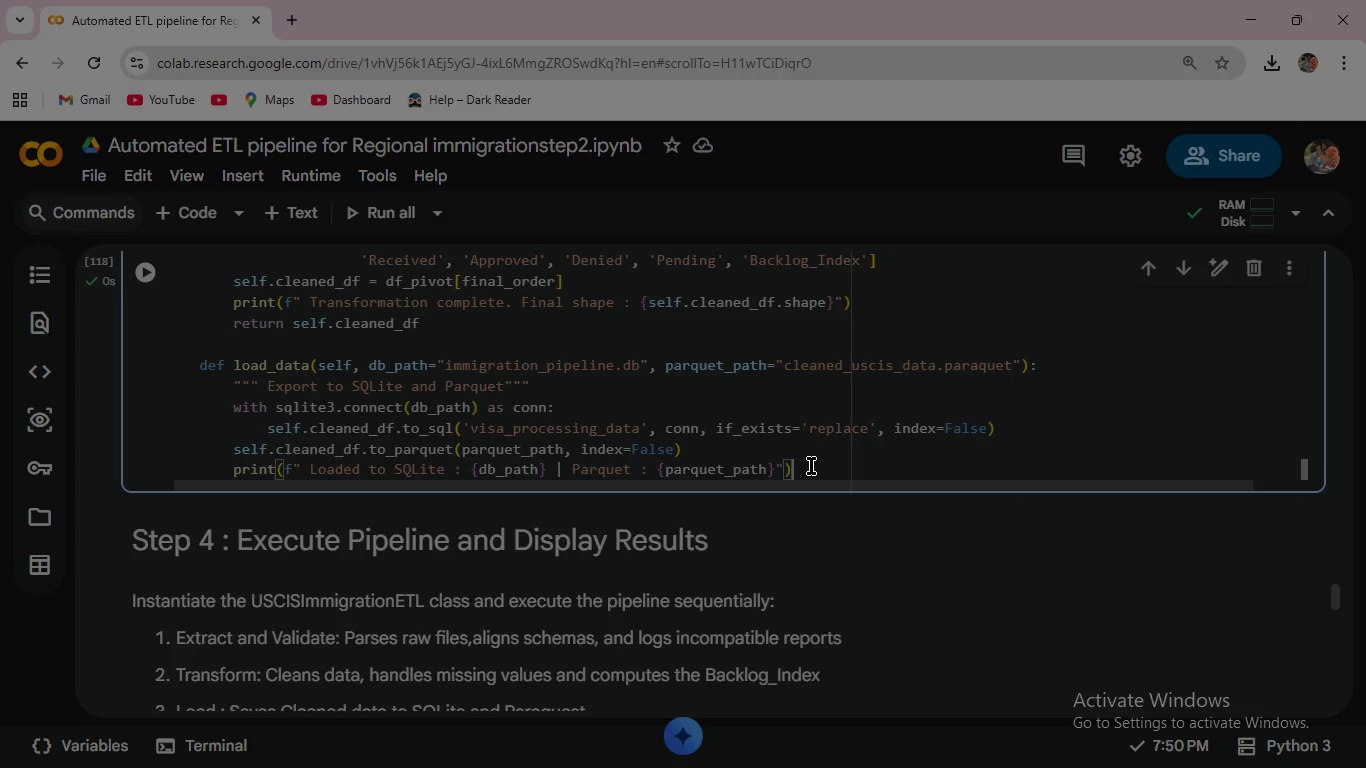 
key(ArrowRight)
 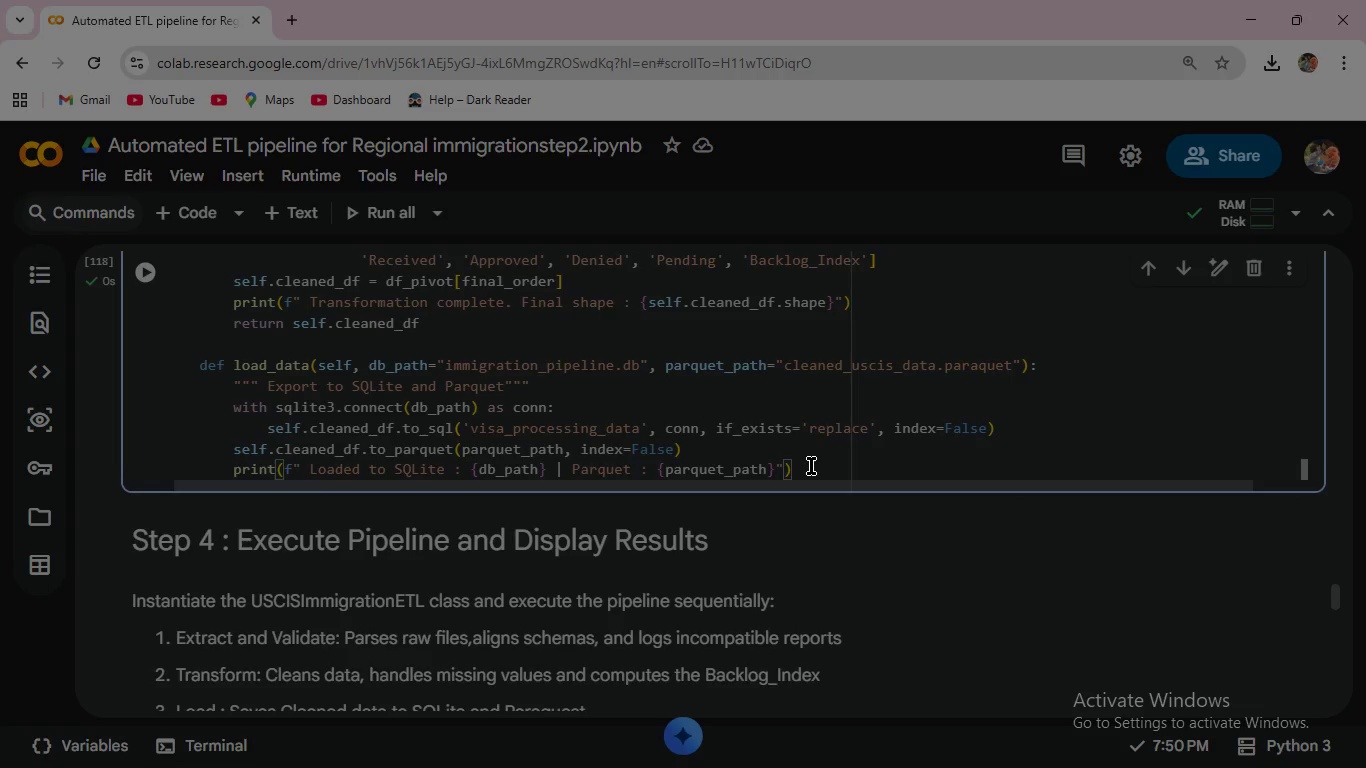 
key(Enter)
 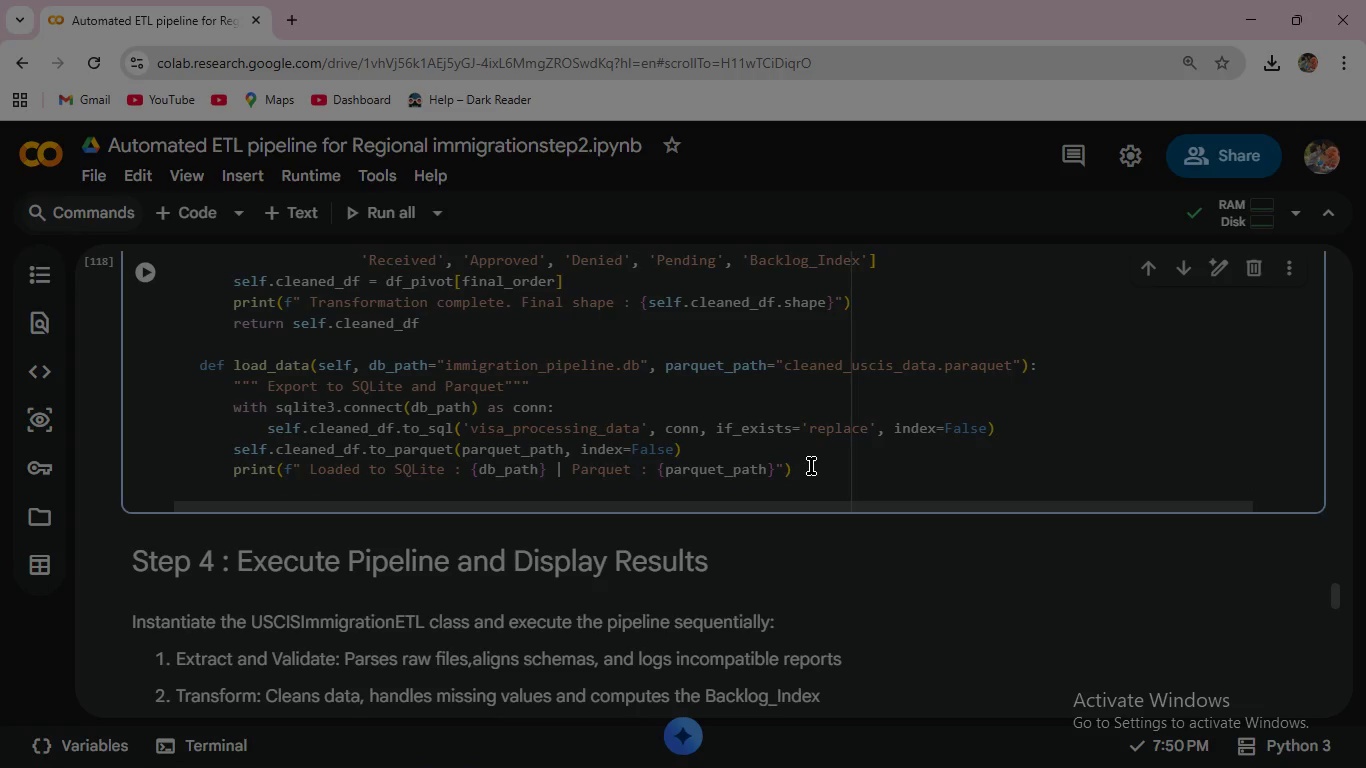 
key(Enter)
 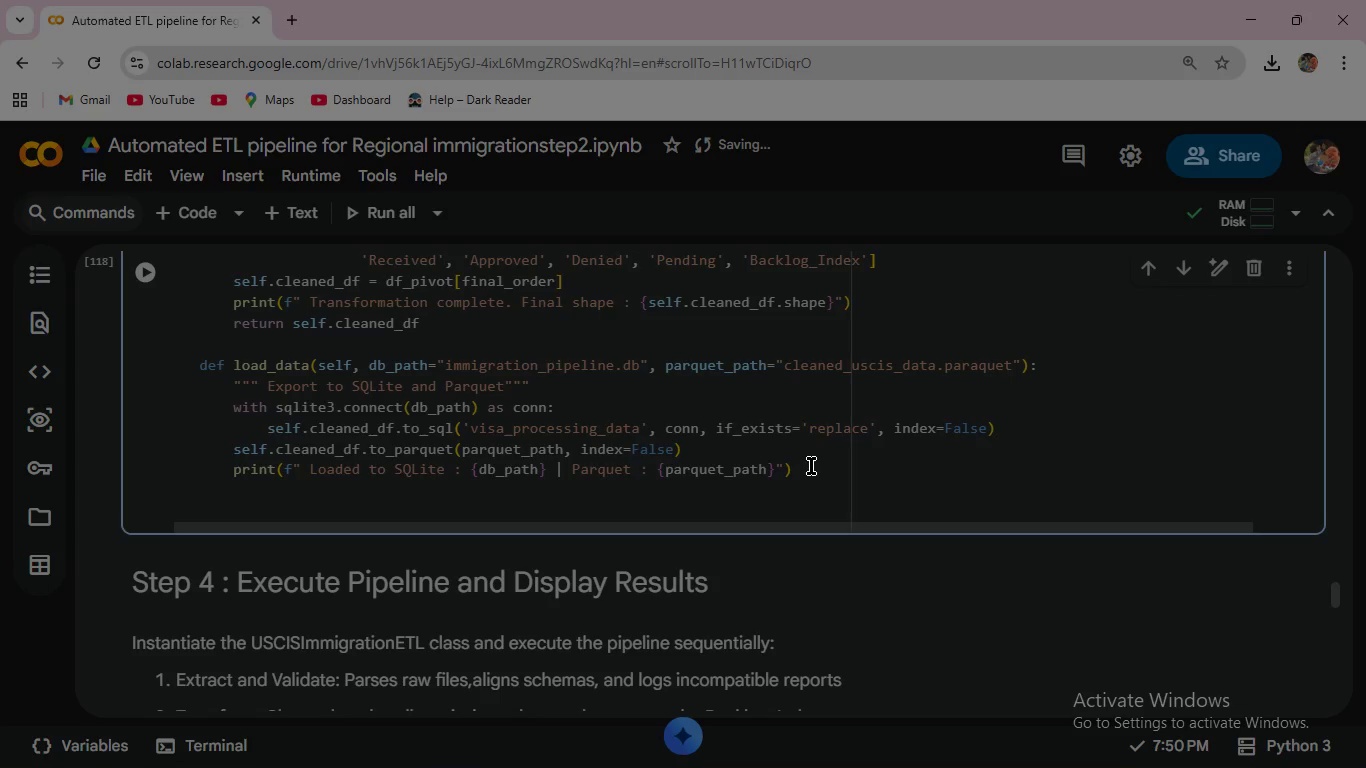 
key(Backspace)
key(Backspace)
key(Backspace)
type( def generate_quality_report(self)
 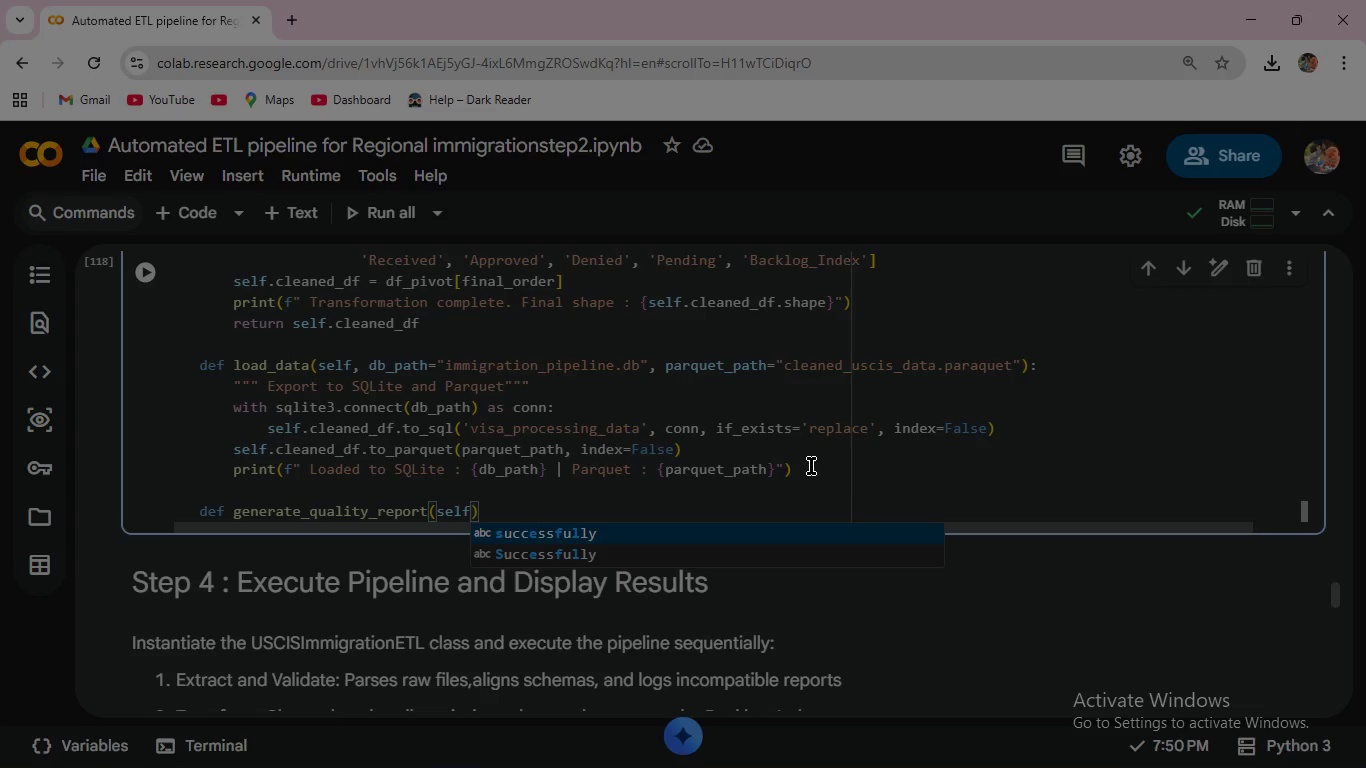 
key(ArrowRight)
 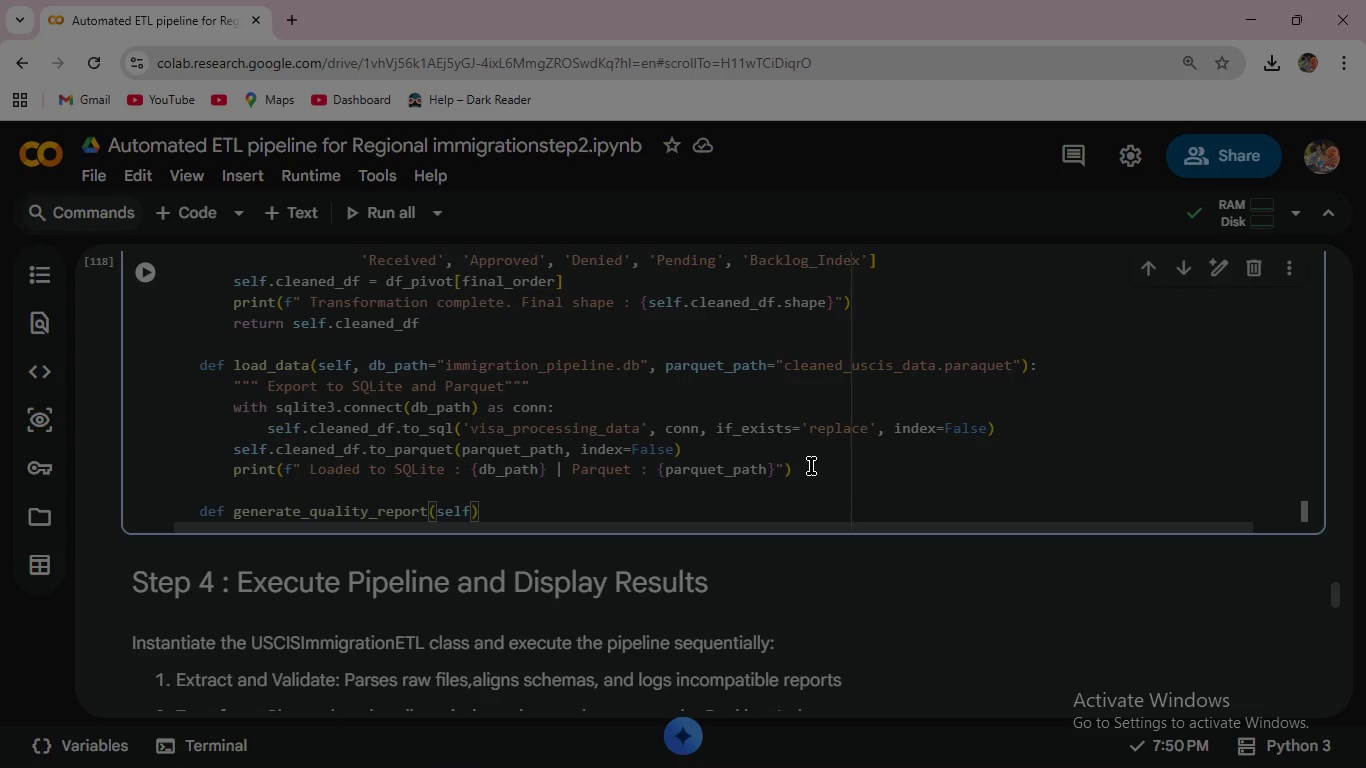 
key(Shift+ShiftRight)
 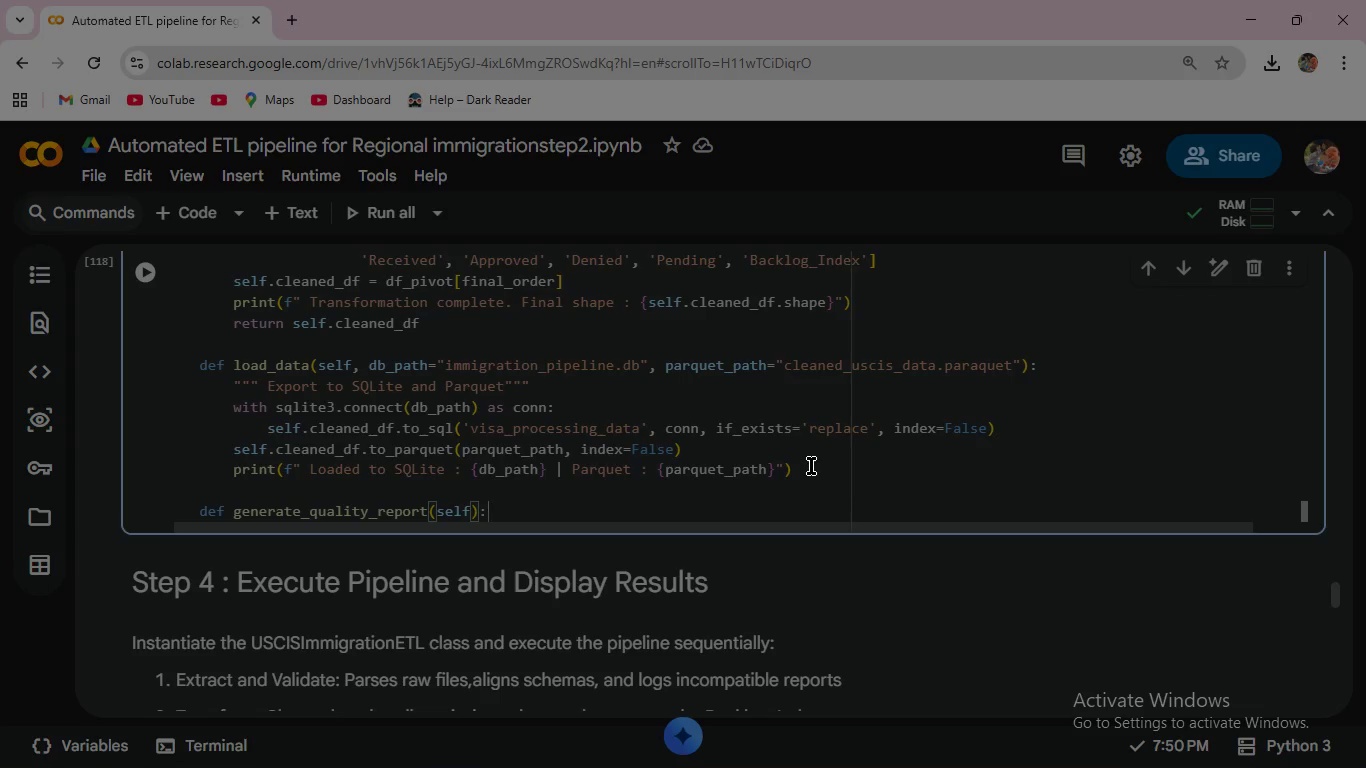 
key(Shift+Semicolon)
 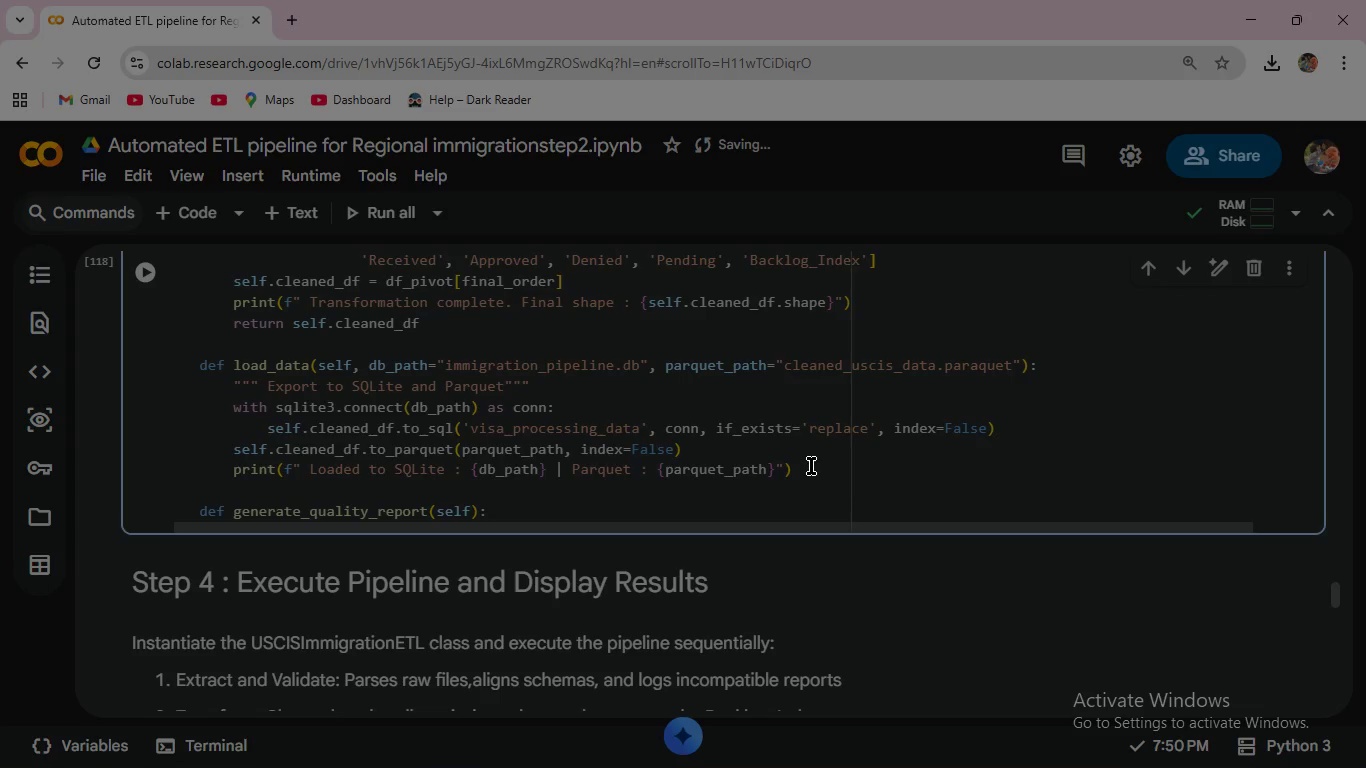 
key(Enter)
 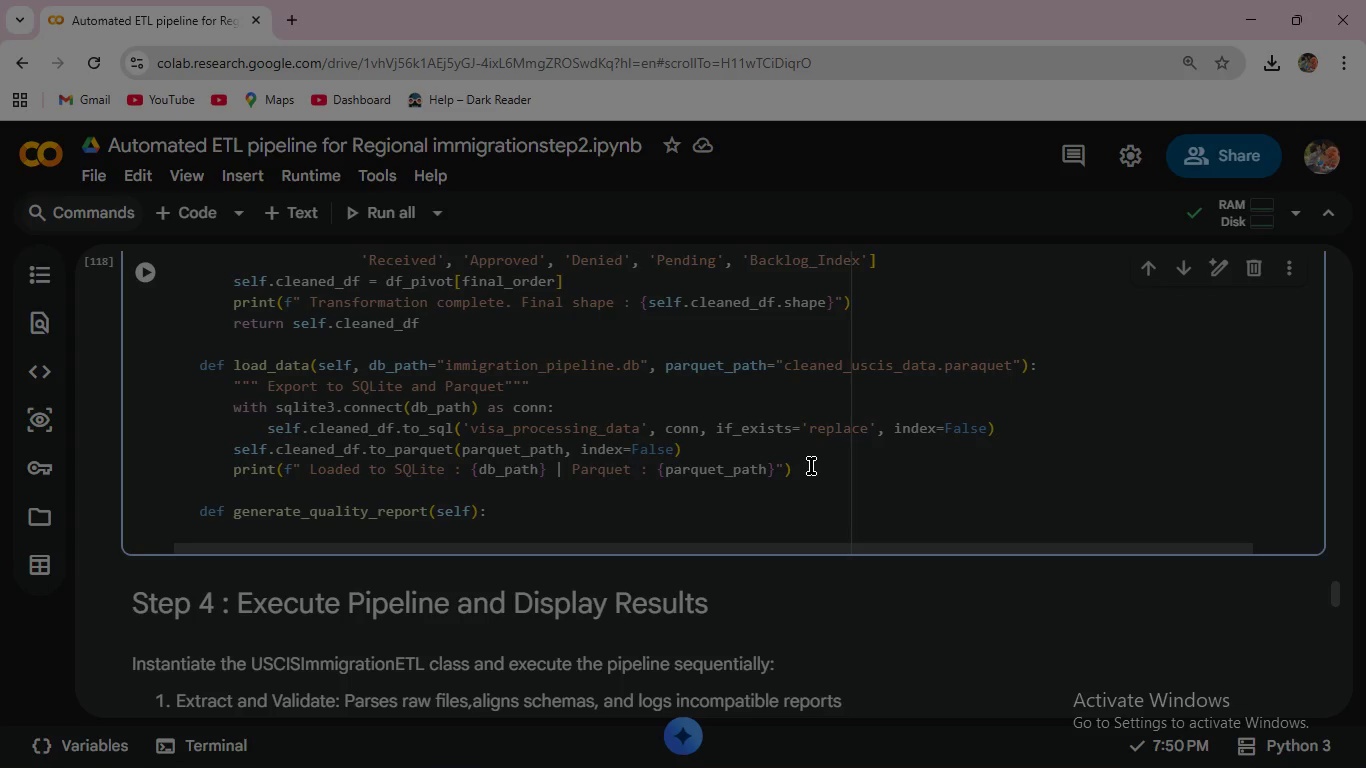 
key(Space)
 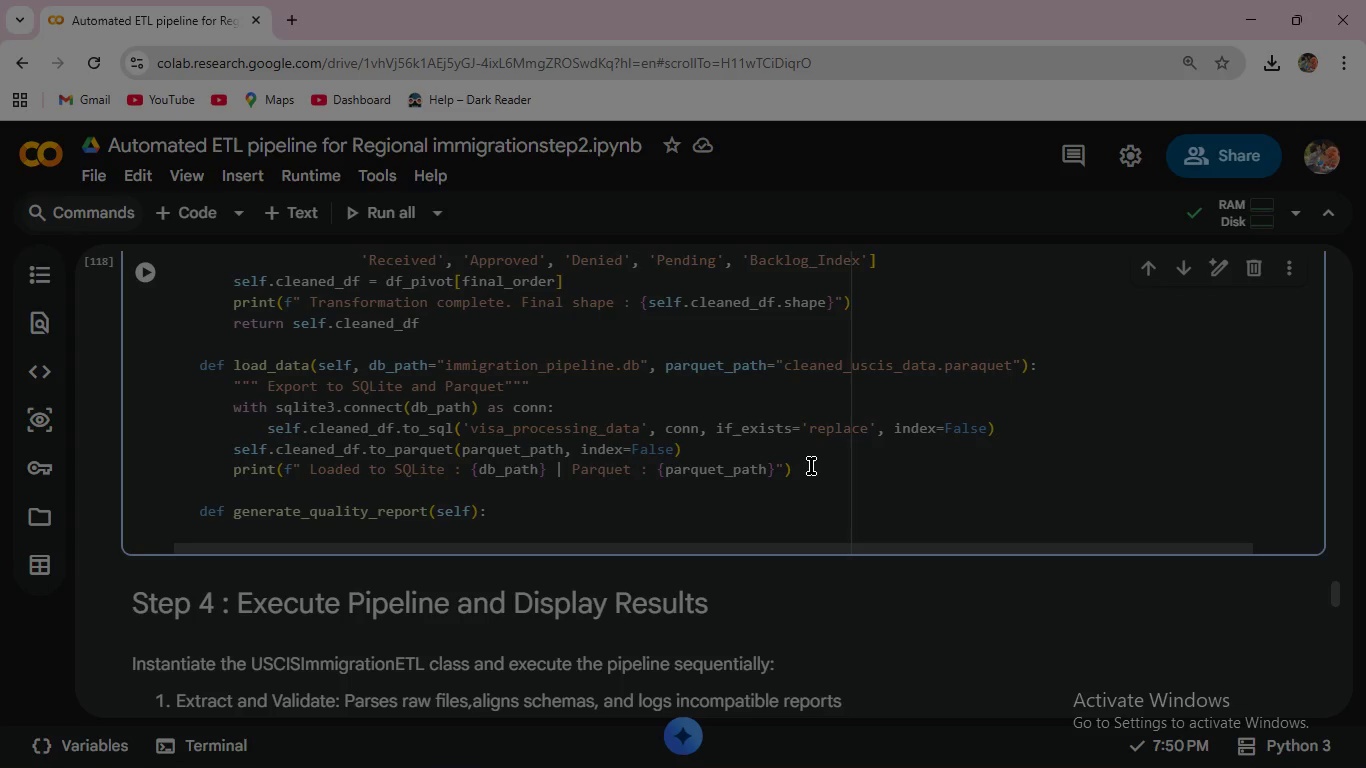 
key(Space)
 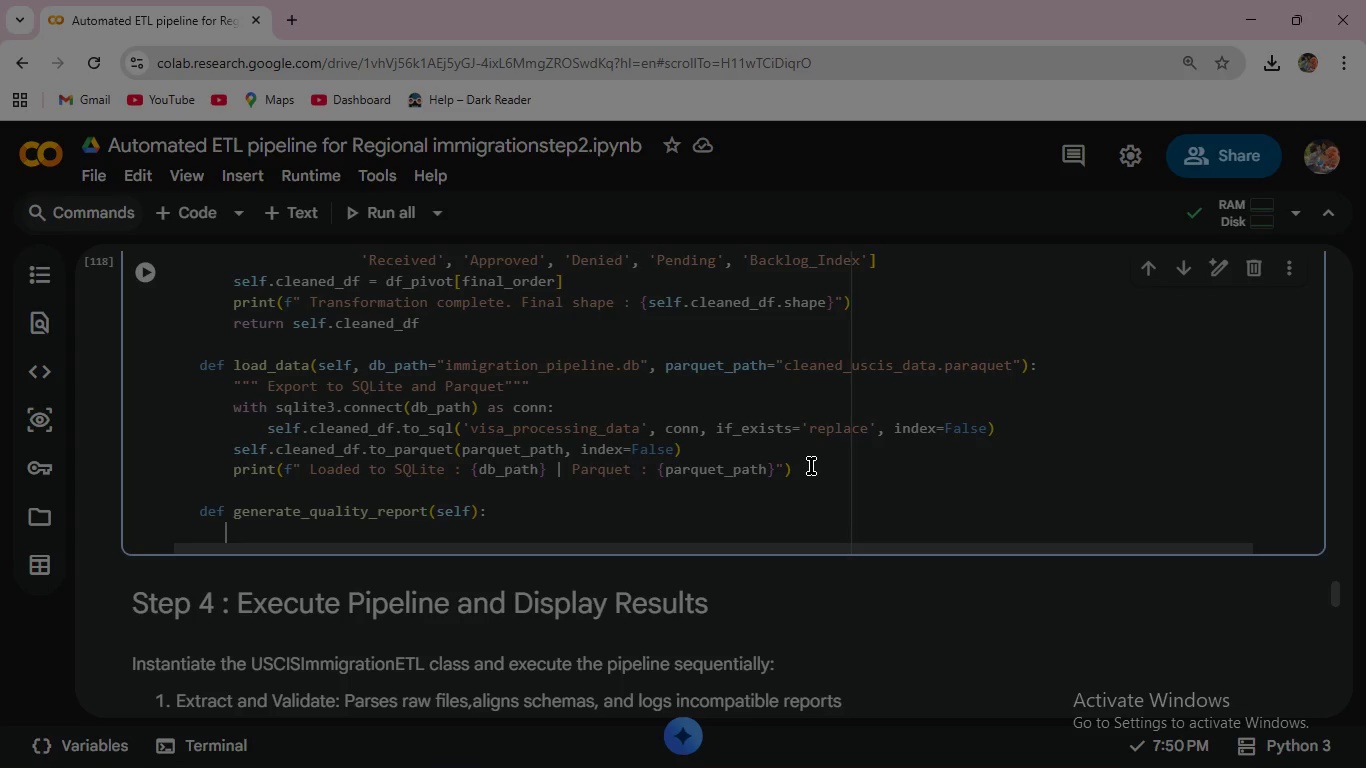 
key(Space)
 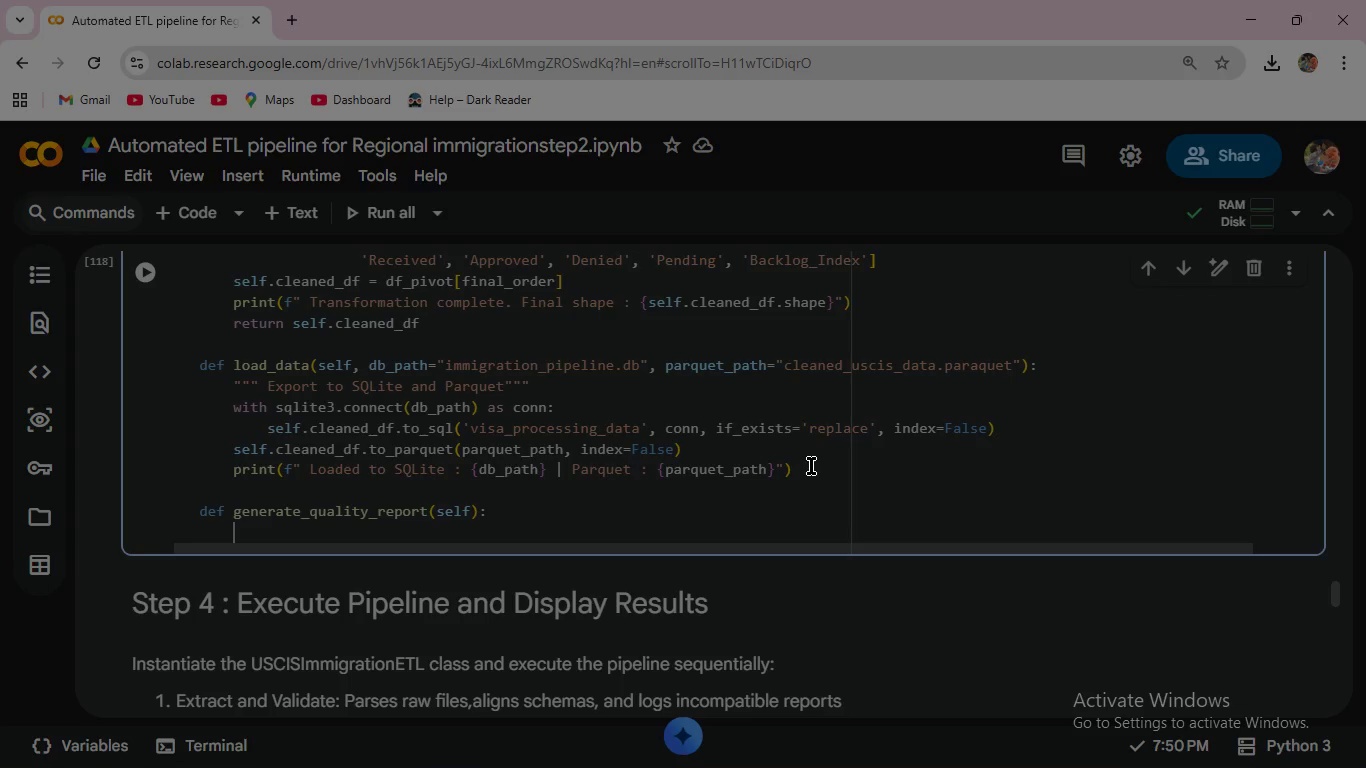 
key(Shift+Quote)
 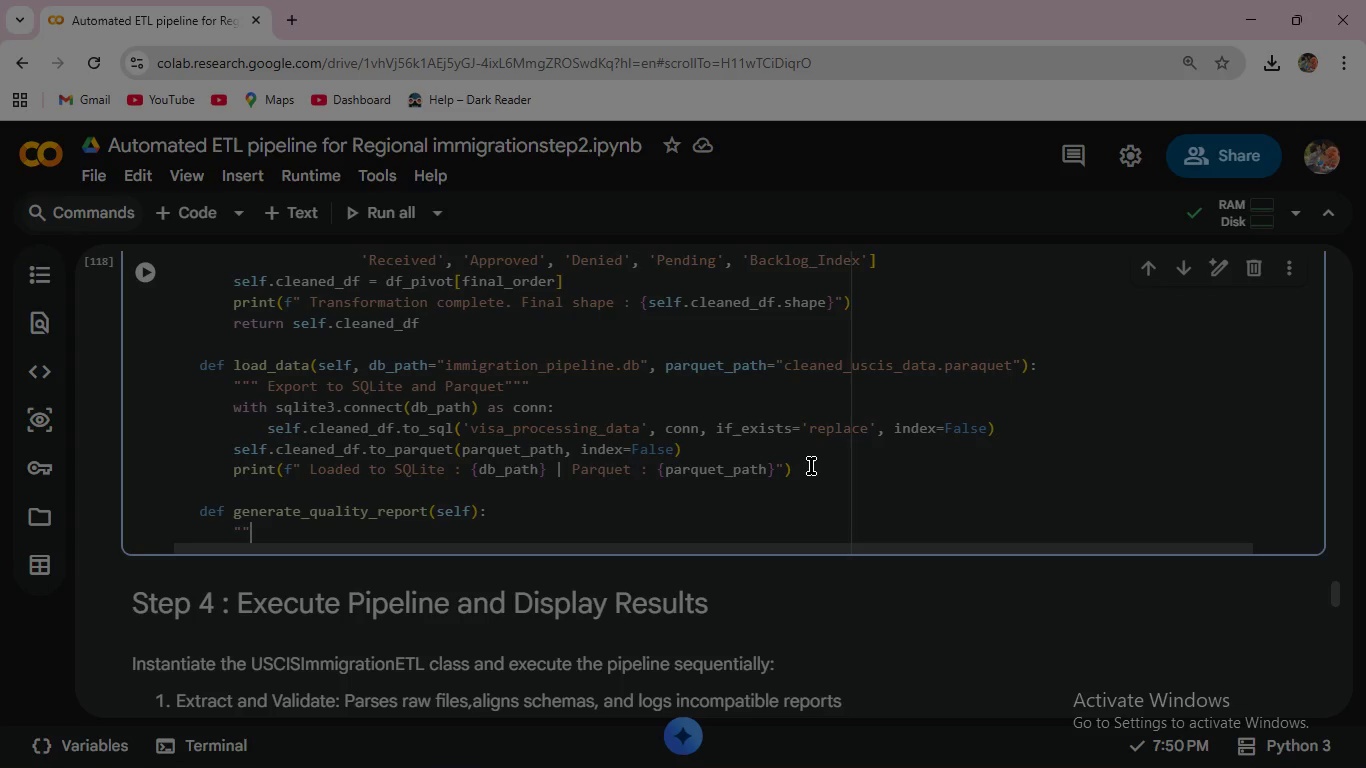 
key(Shift+Quote)
 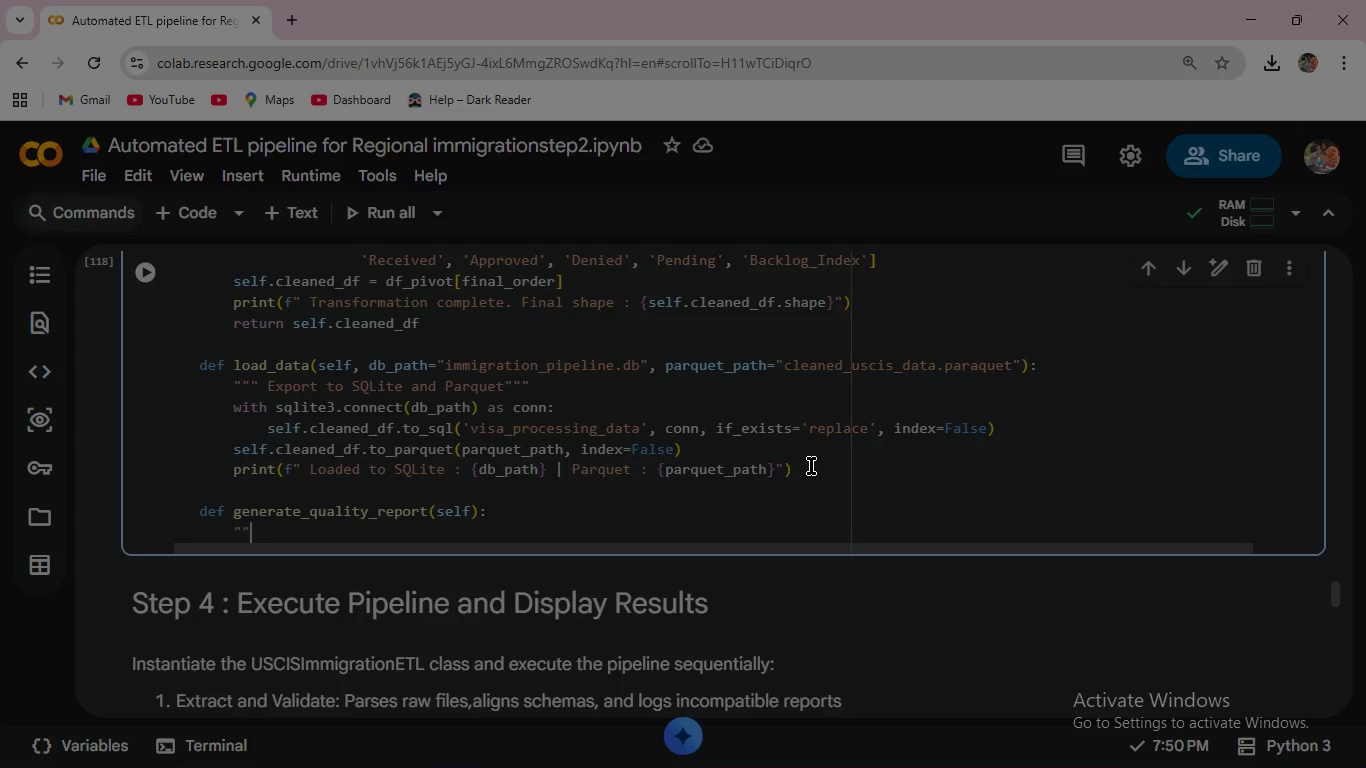 
key(Shift+Quote)
 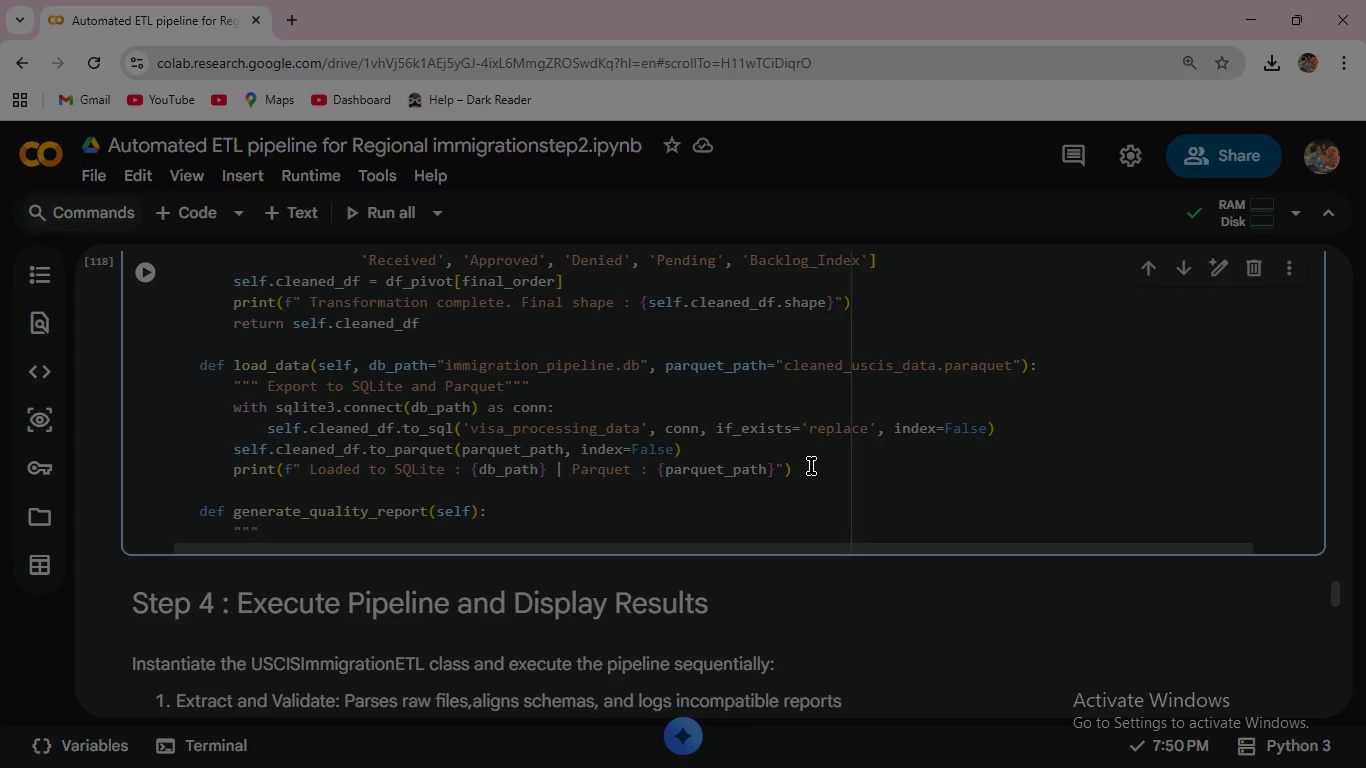 
wait(10.59)
 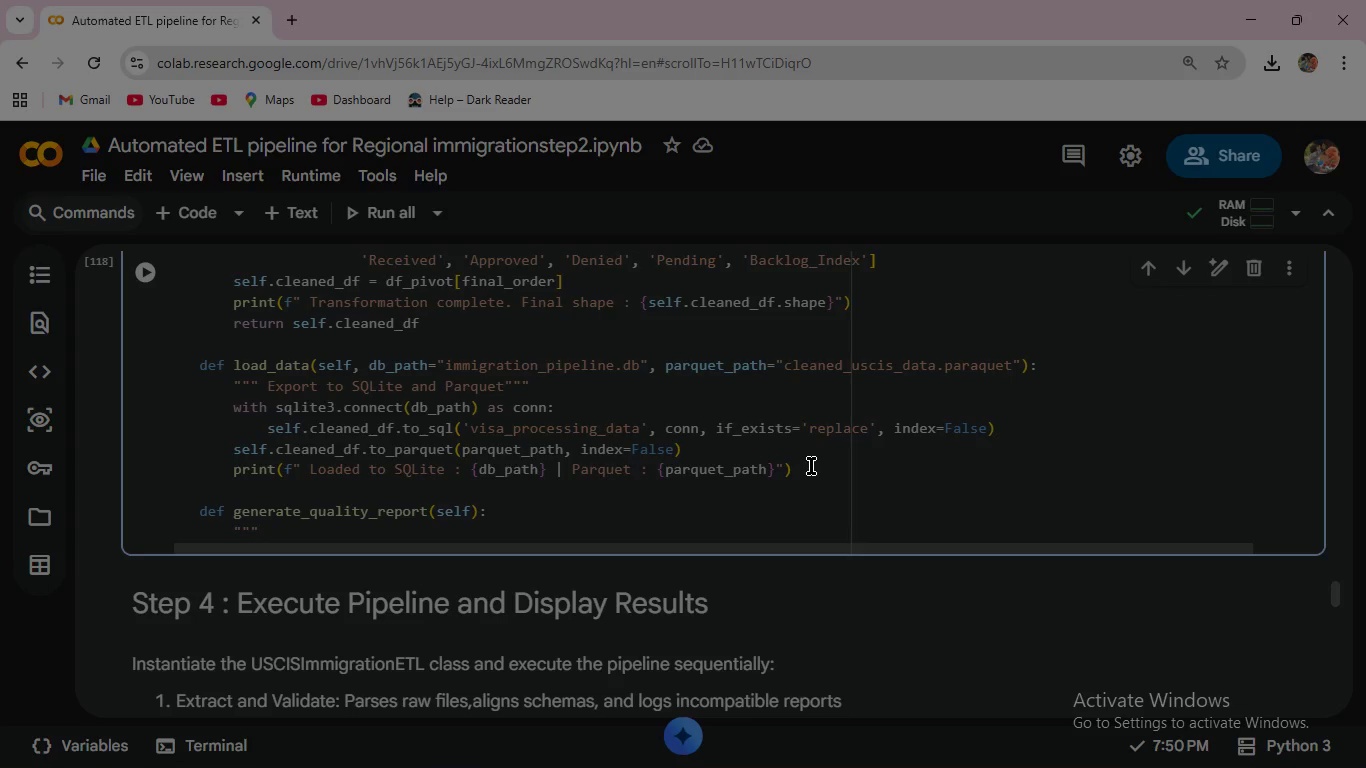 
key(Space)
 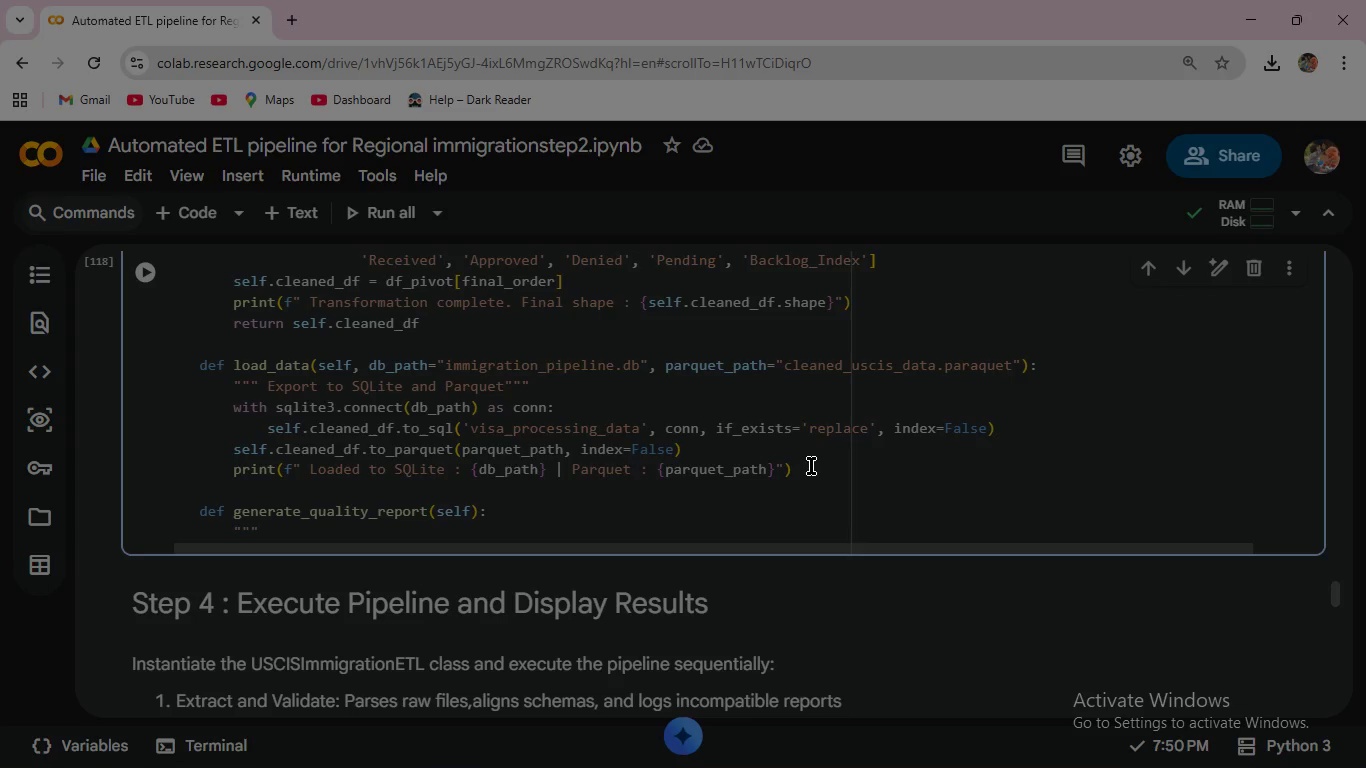 
key(Backspace)
type(Generate summary status and visua)
 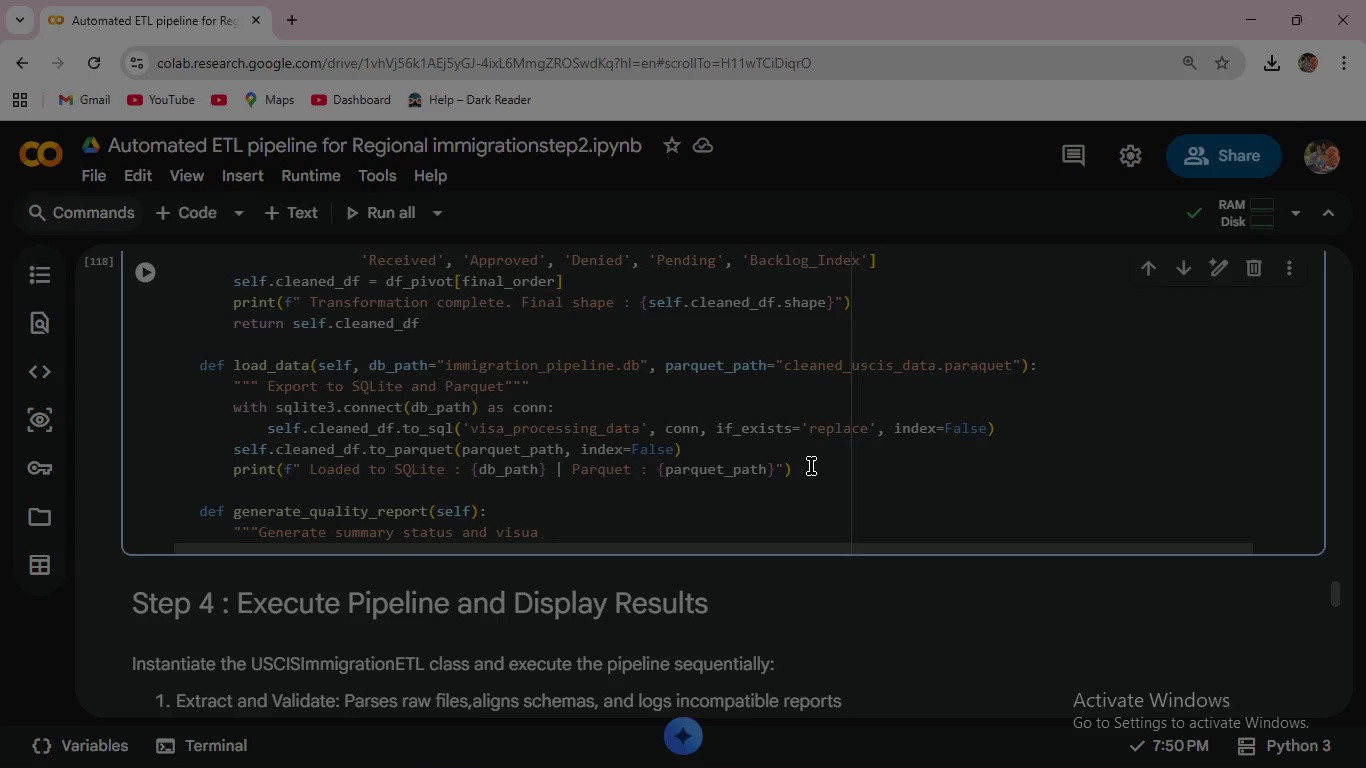 
wait(9.16)
 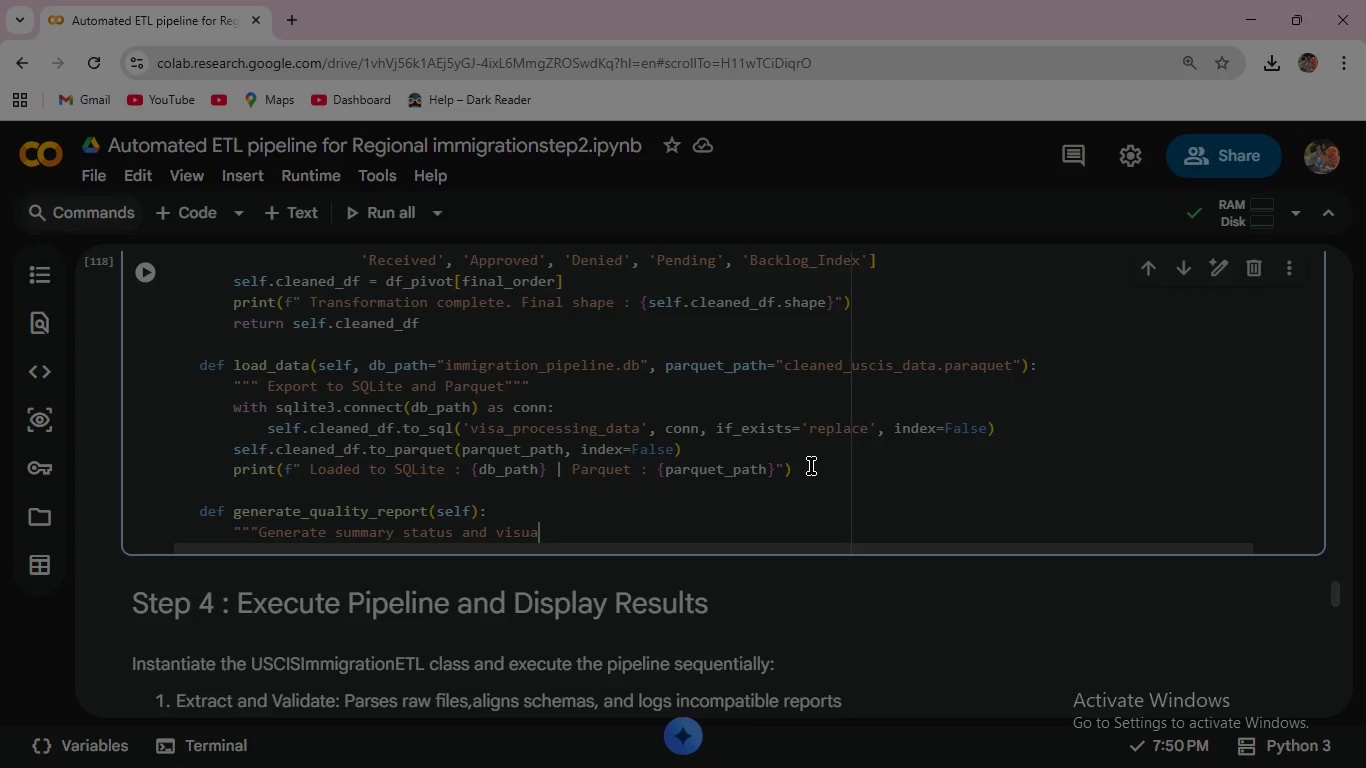 
type(lizations. )
key(Backspace)
type(""")
 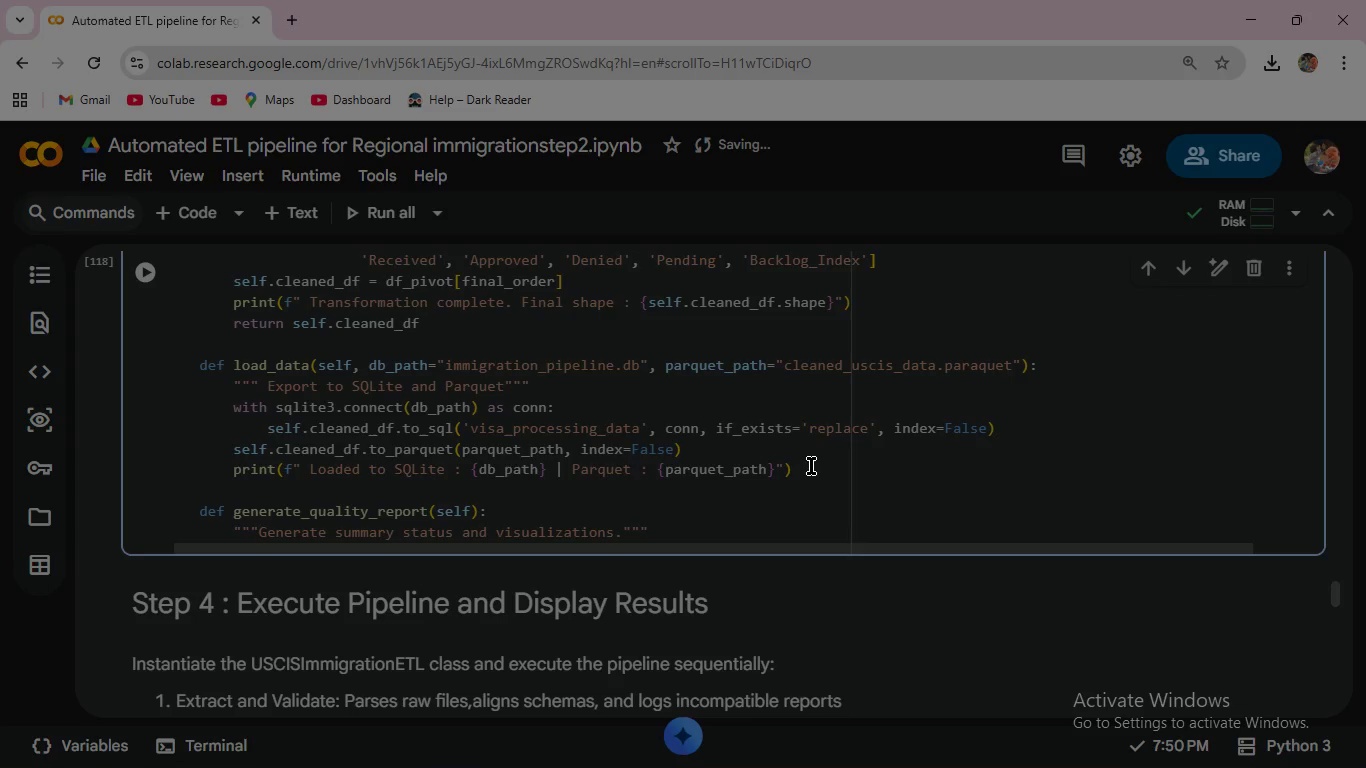 
key(Enter)
 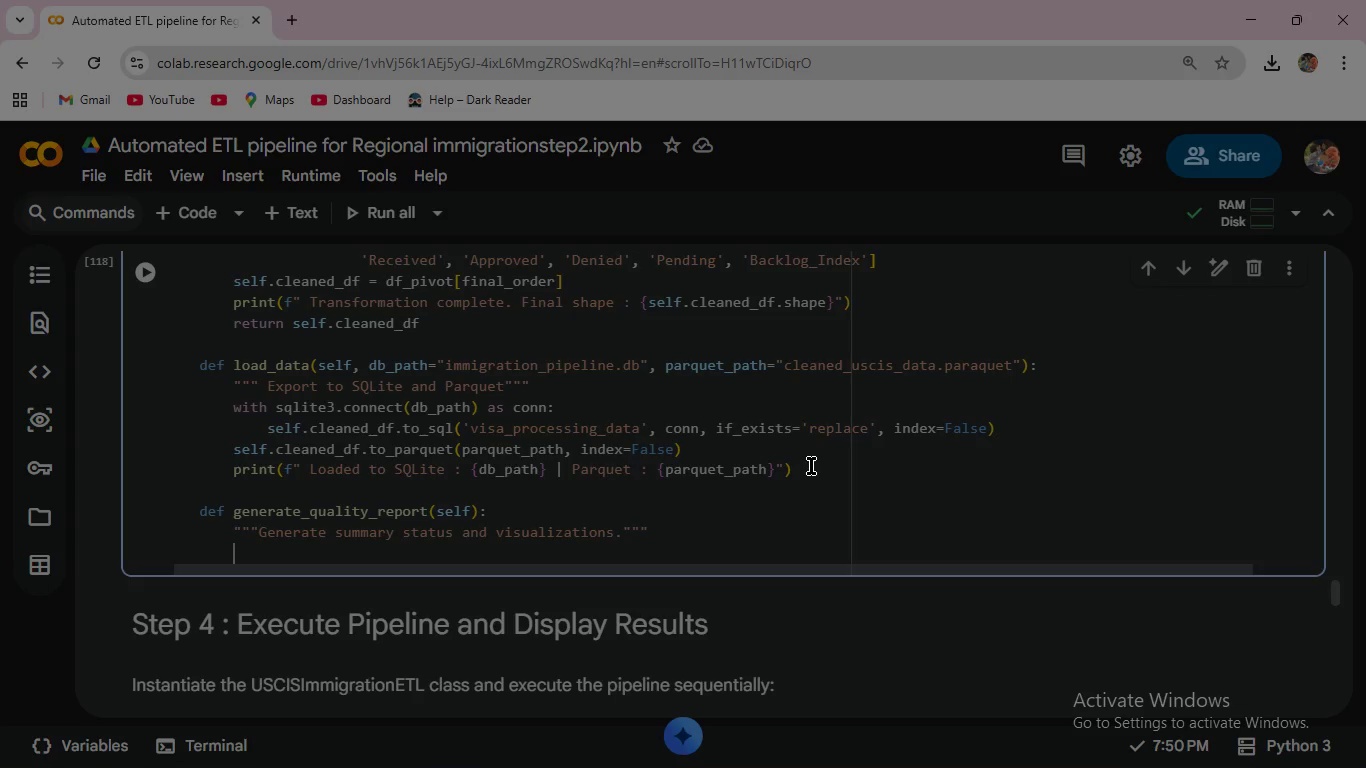 
type(df = self.c)
 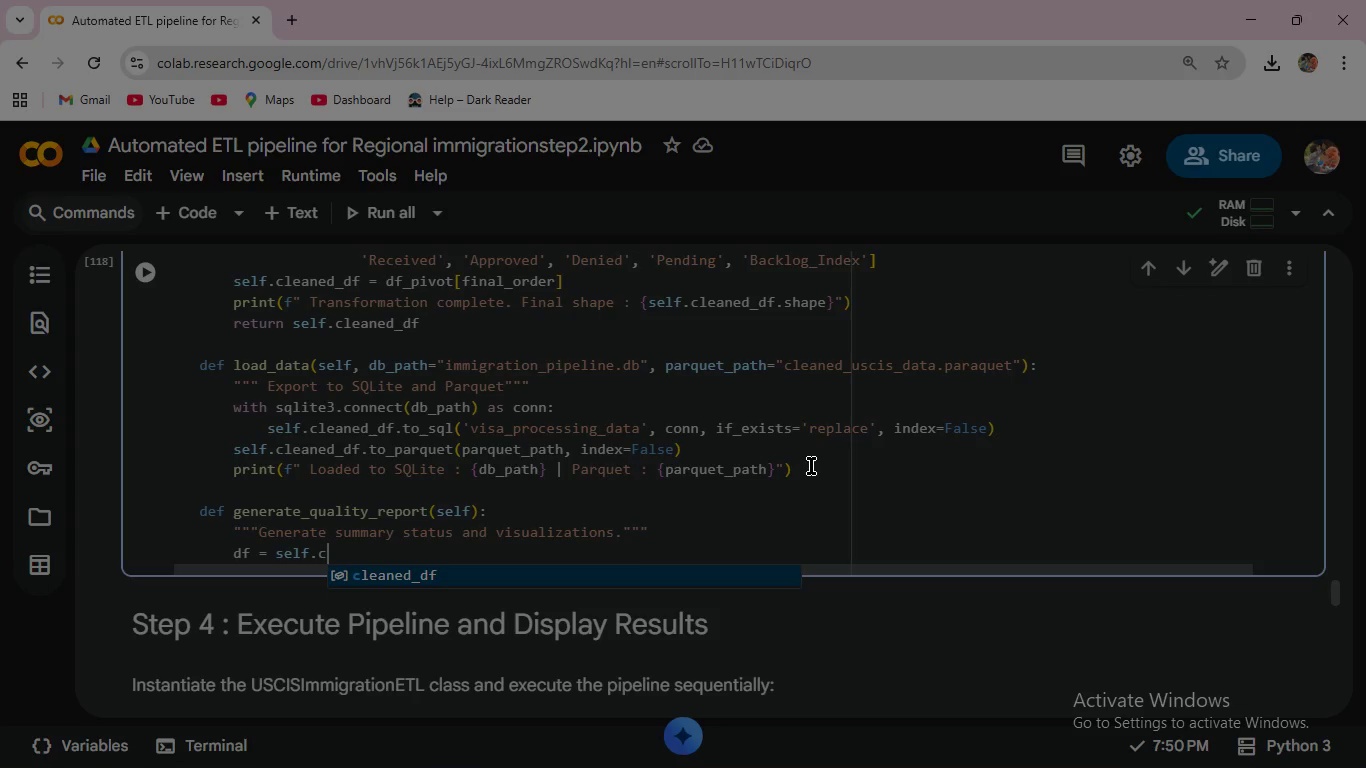 
key(Enter)
 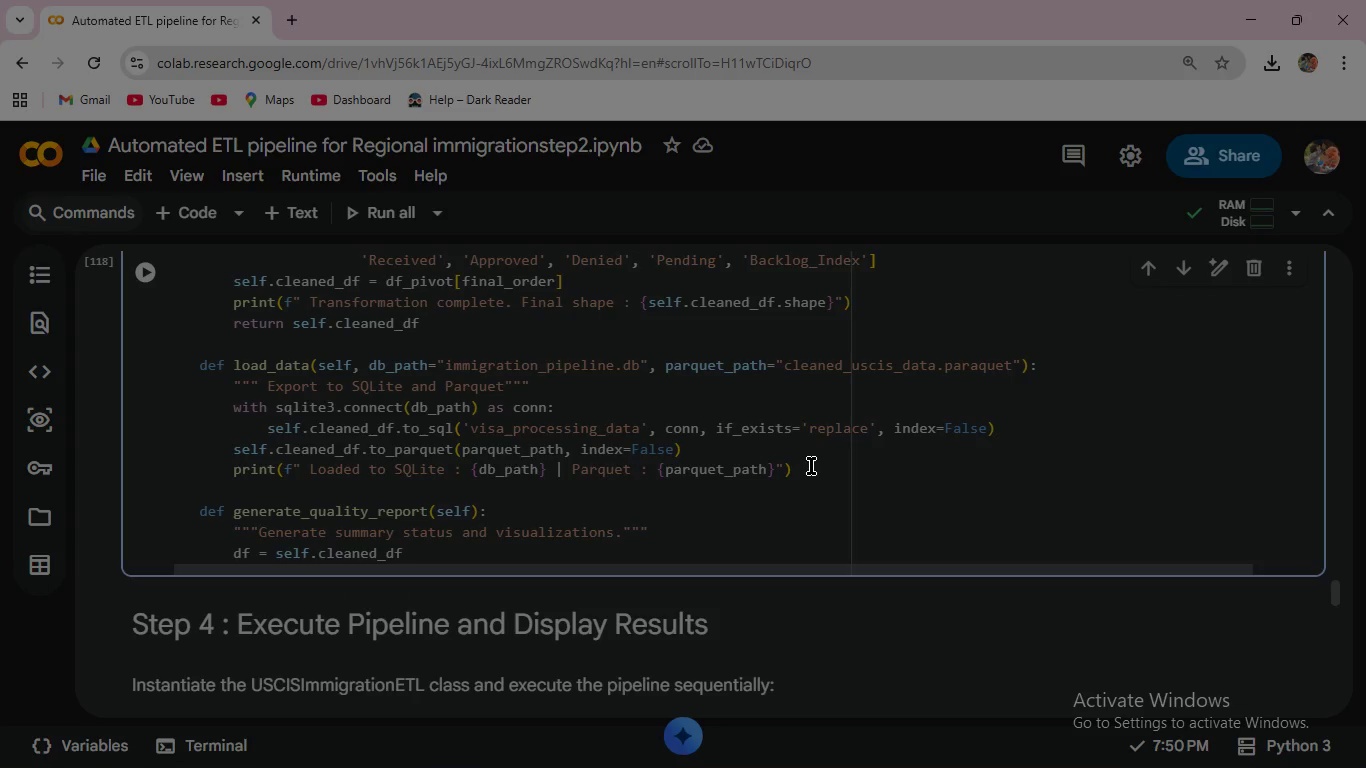 
type(.copy()
 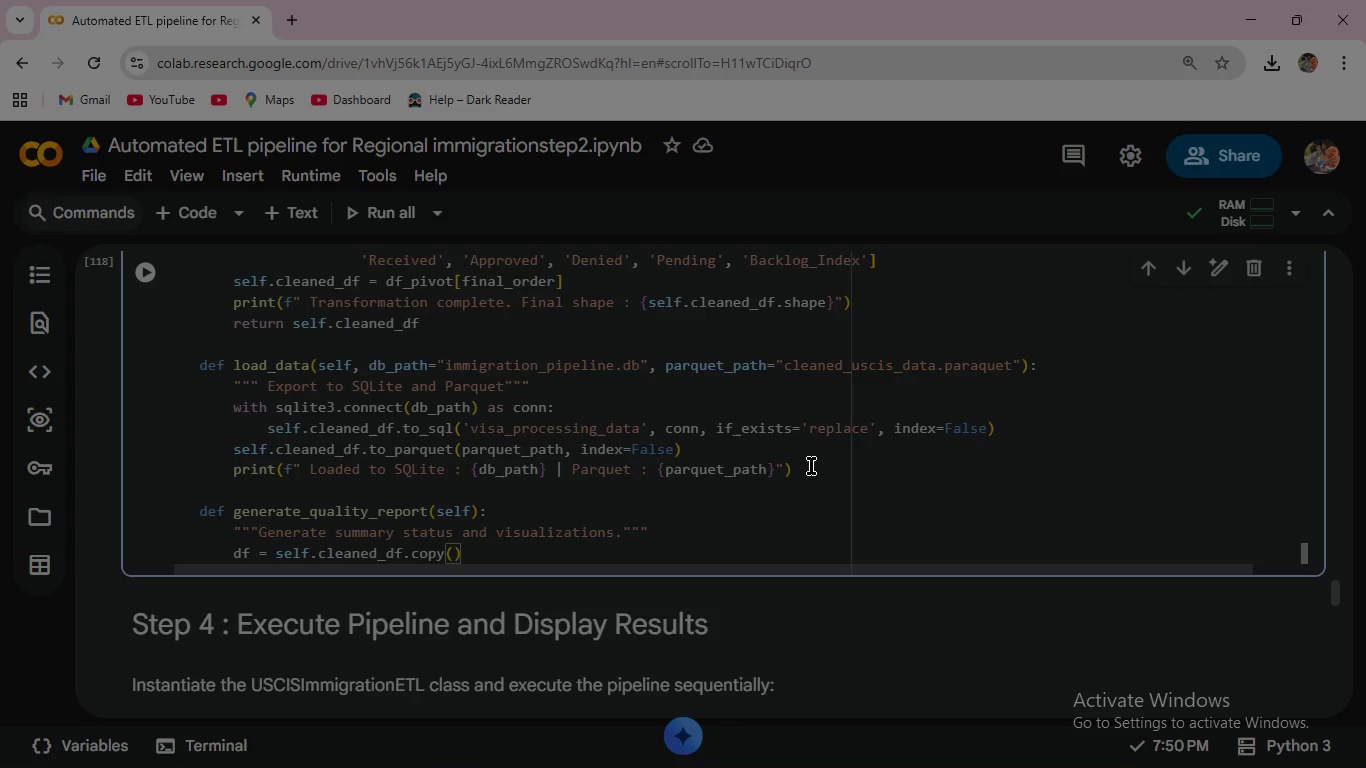 
key(ArrowRight)
 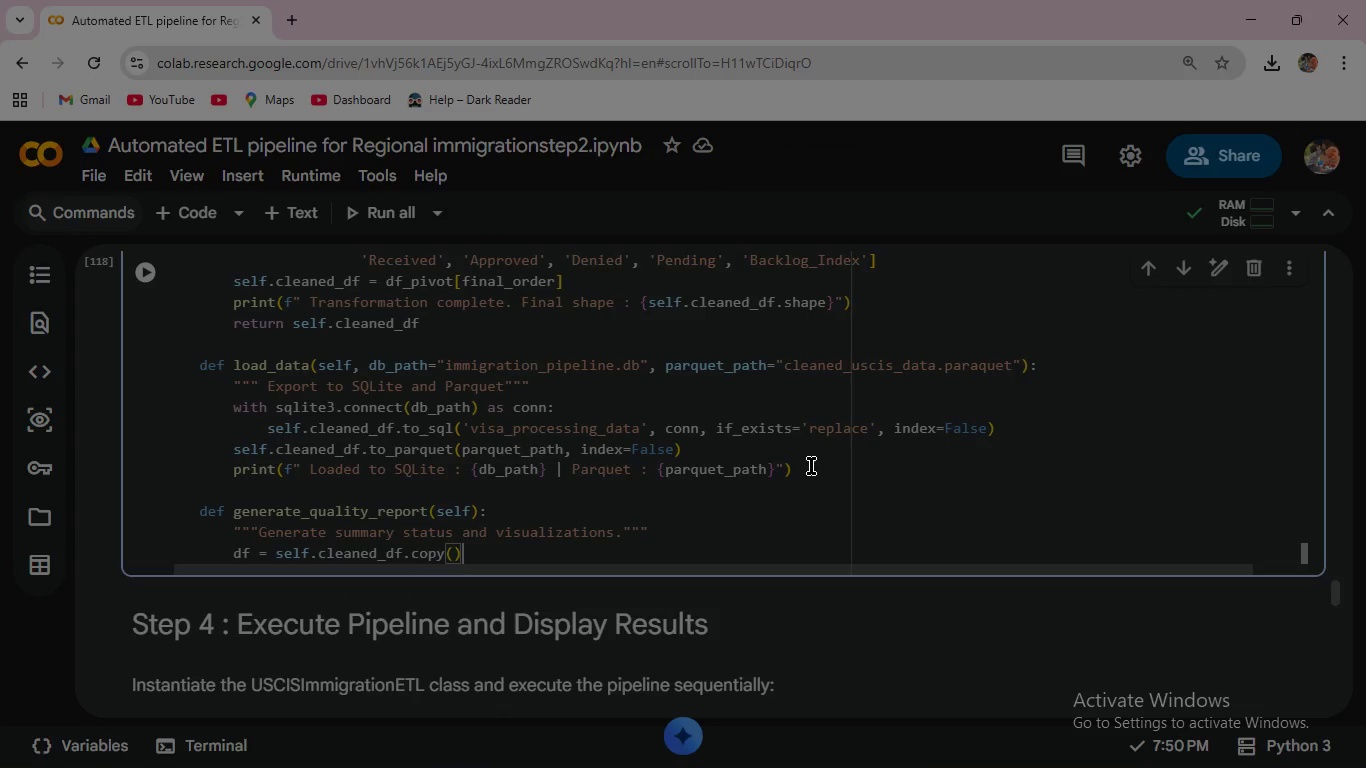 
key(Enter)
 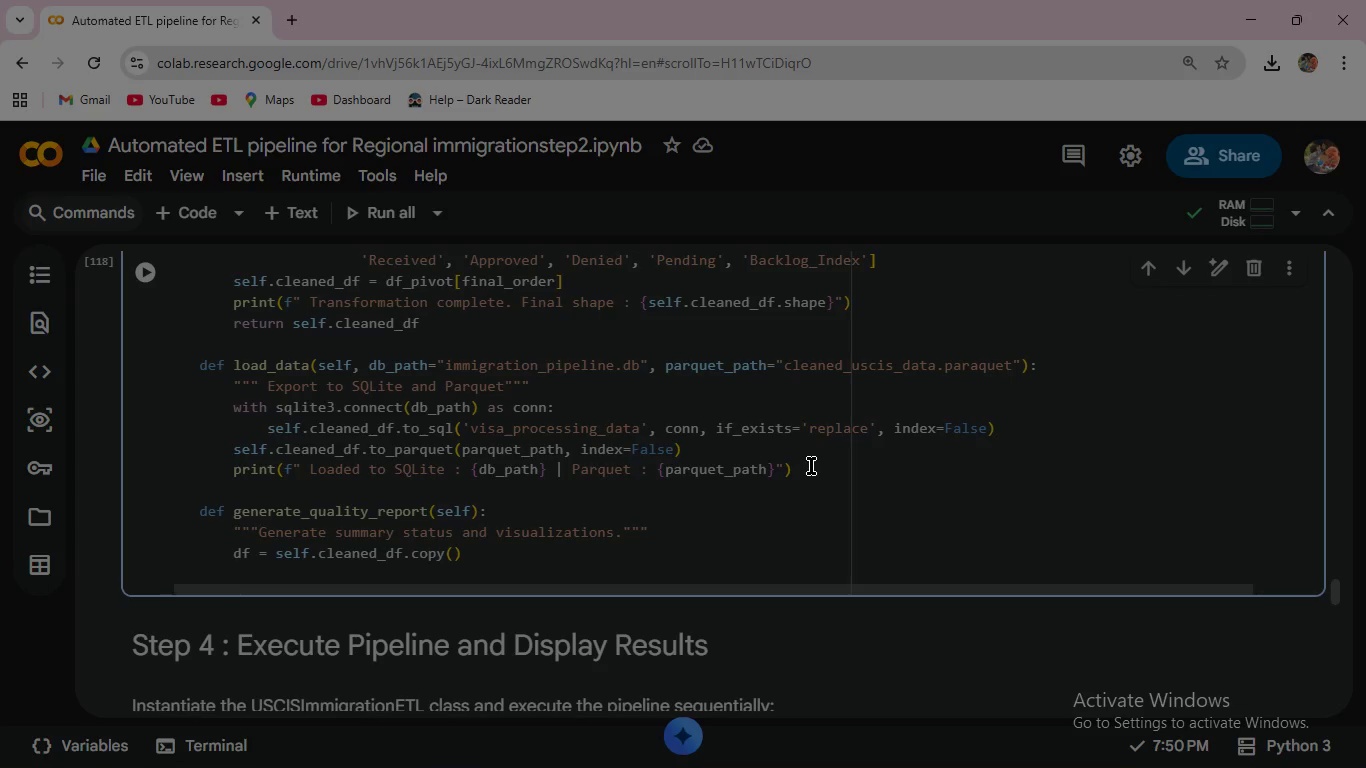 
key(Enter)
 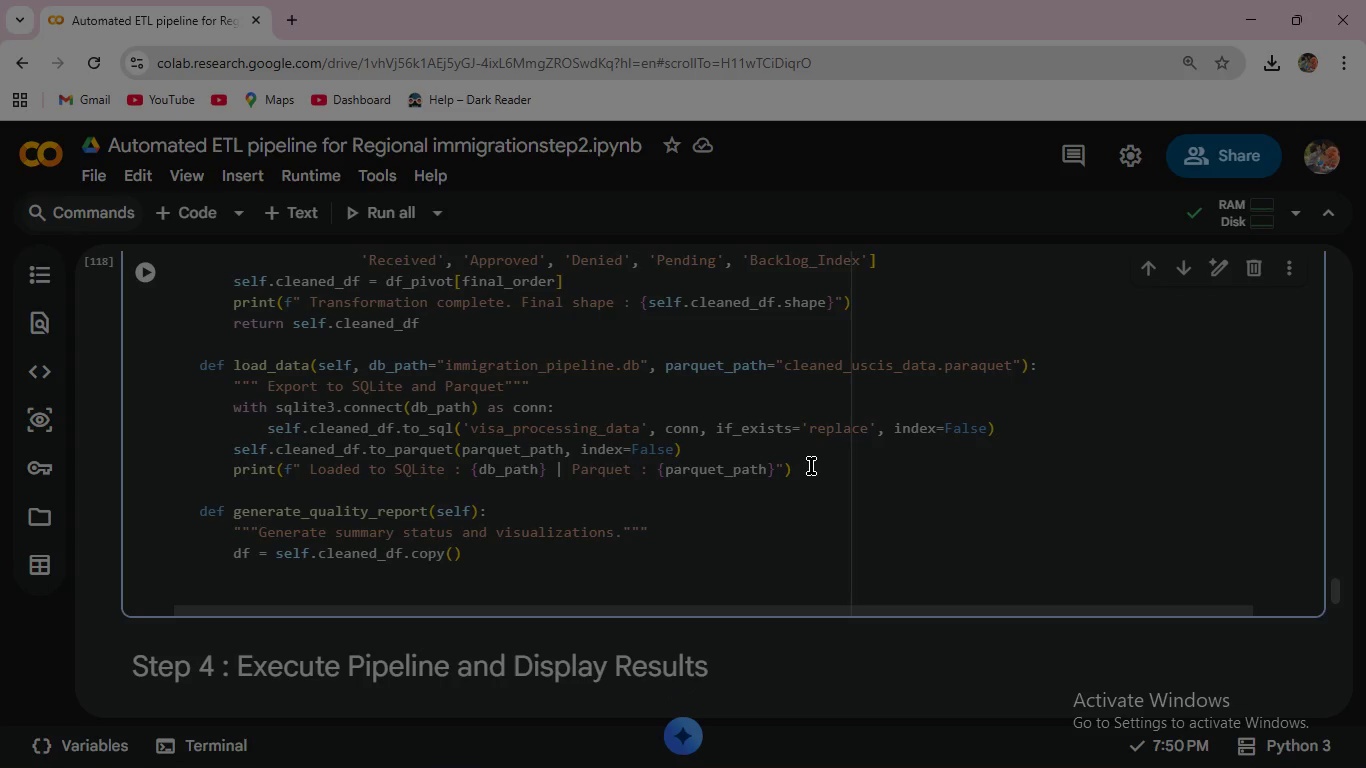 
key(Shift+3)
 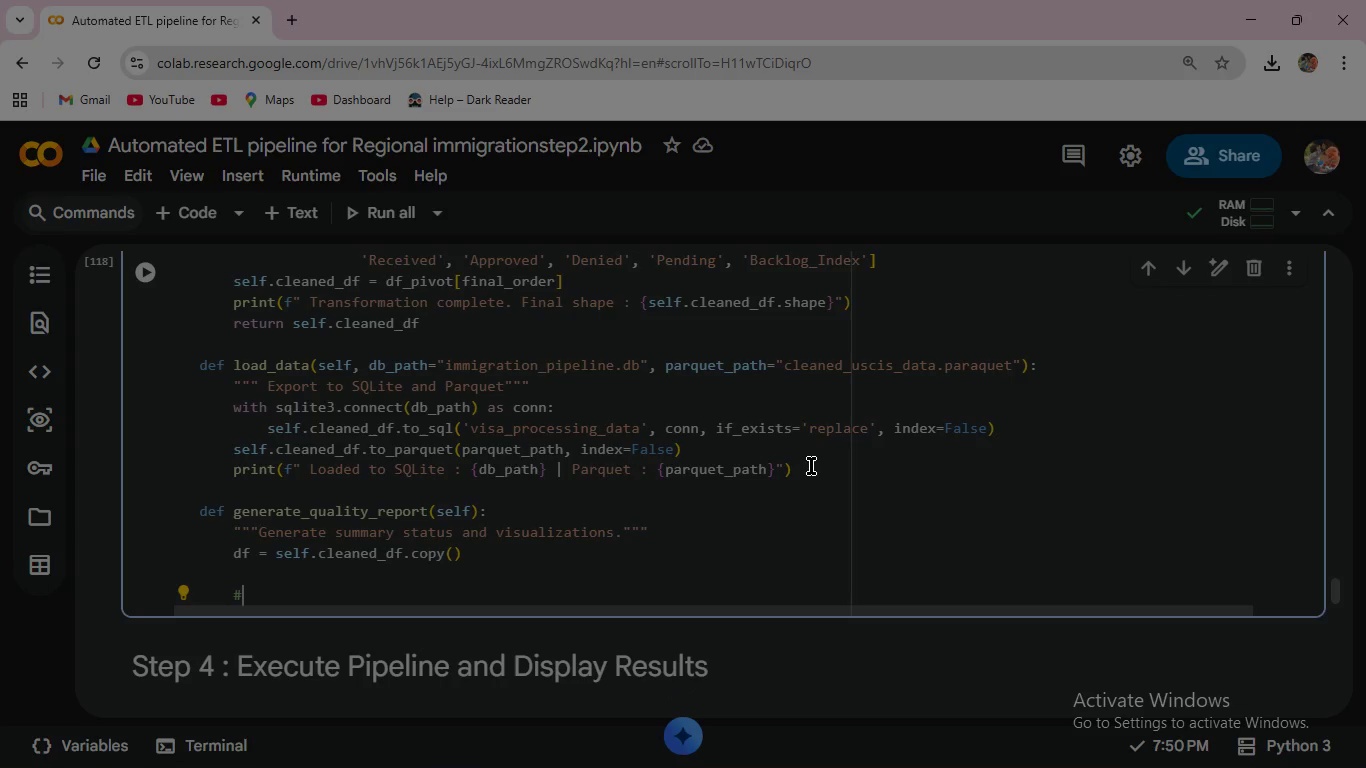 
type(Rename for readability )
 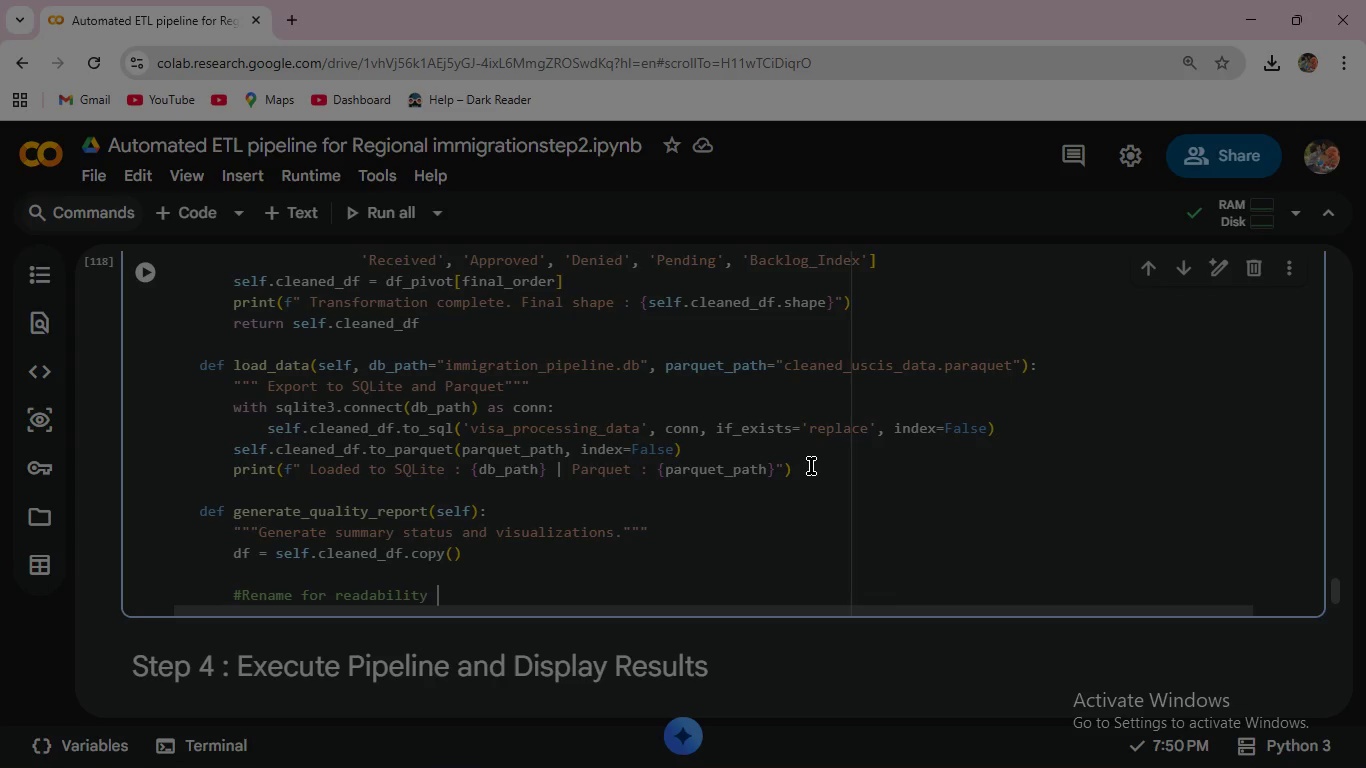 
key(Enter)
 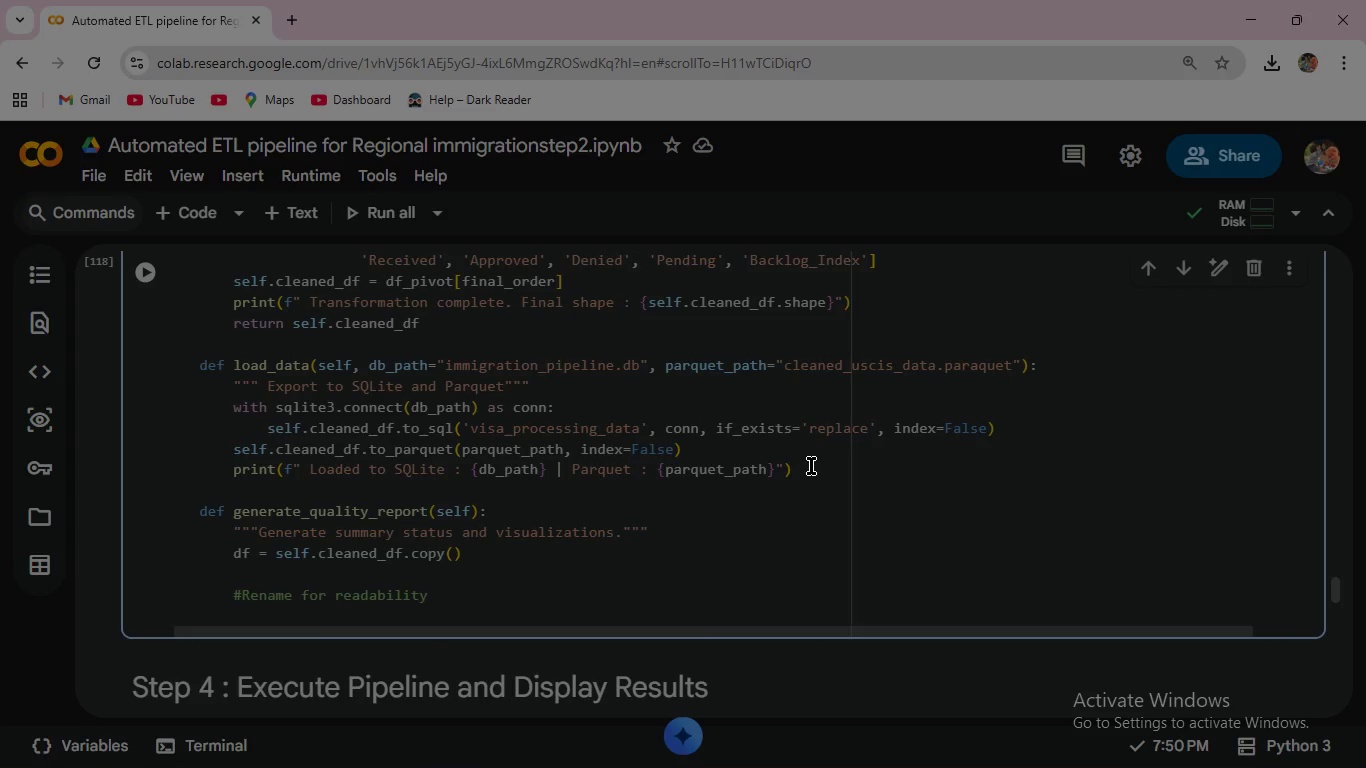 
type(df.ren)
 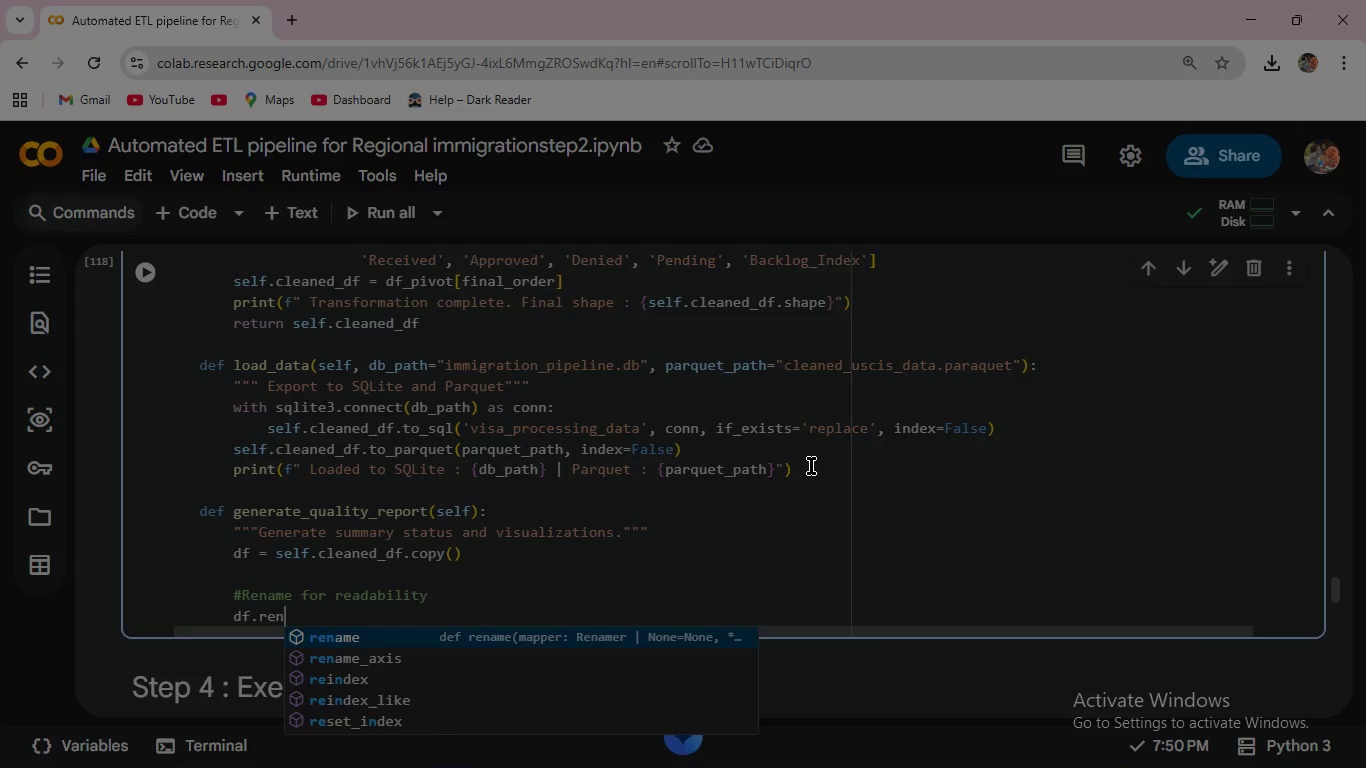 
key(Enter)
 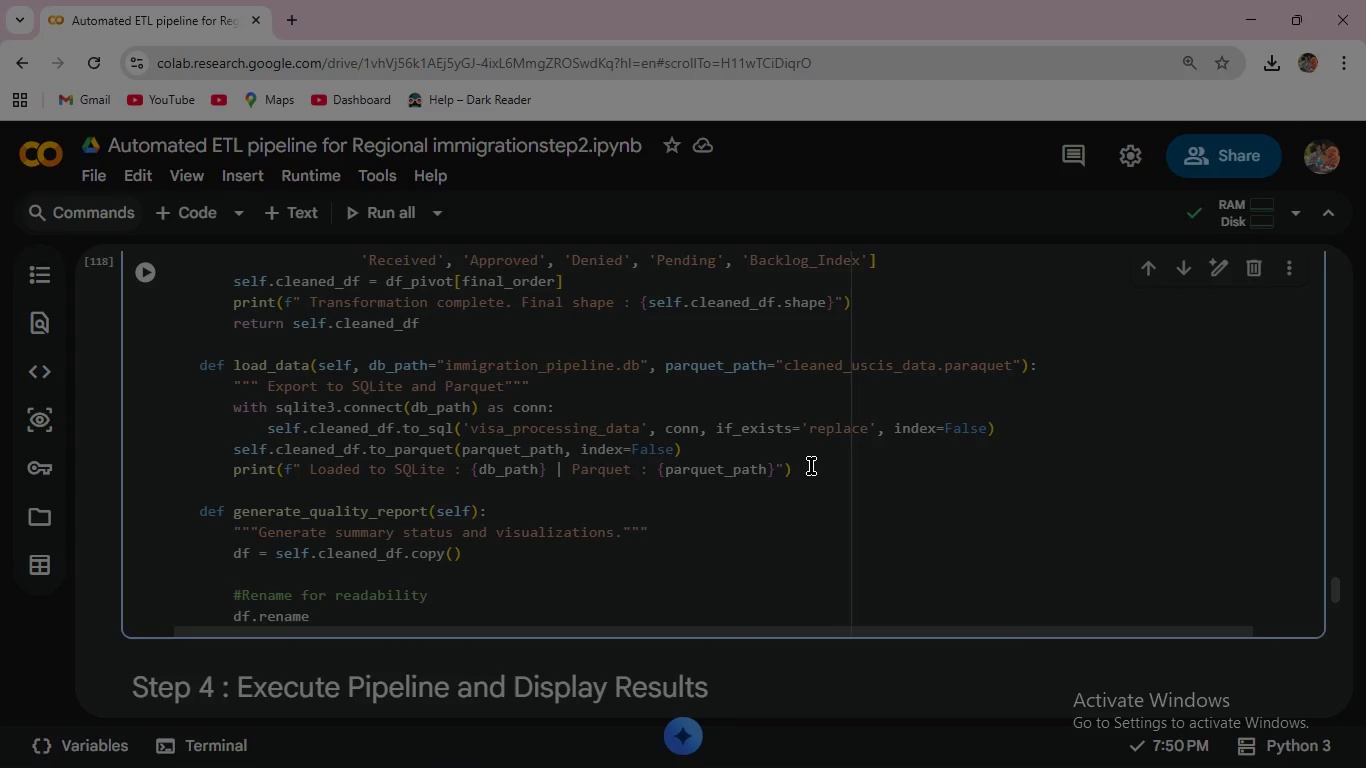 
type((columns={)
 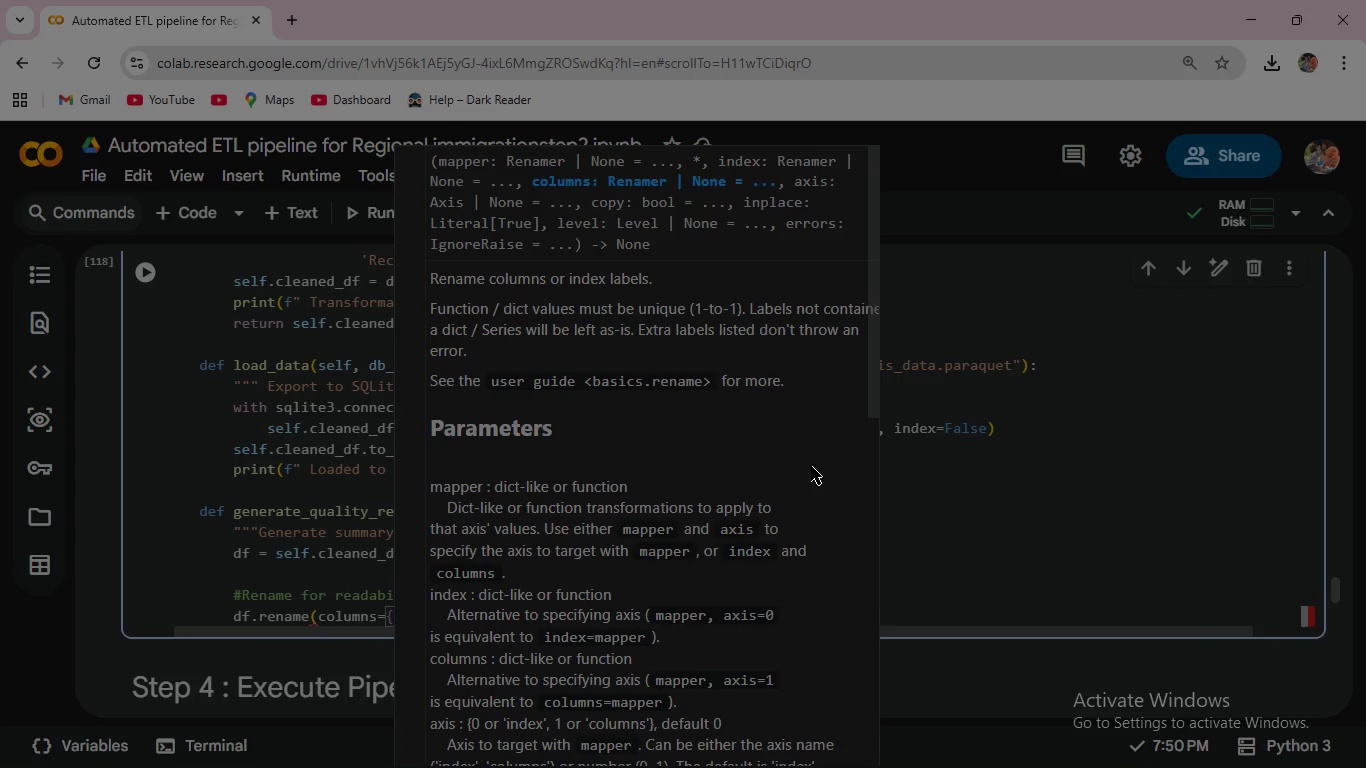 
key(Enter)
 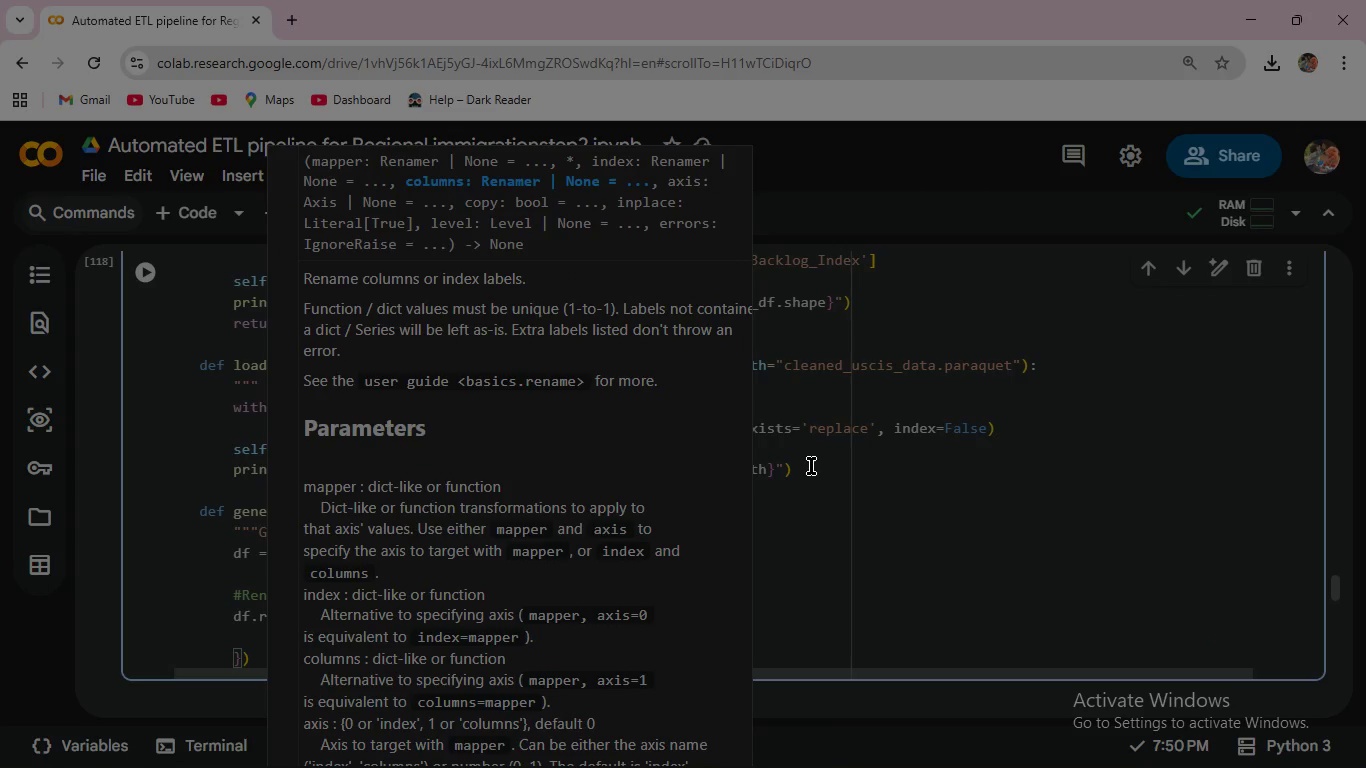 
key(Escape)
type('Received)
 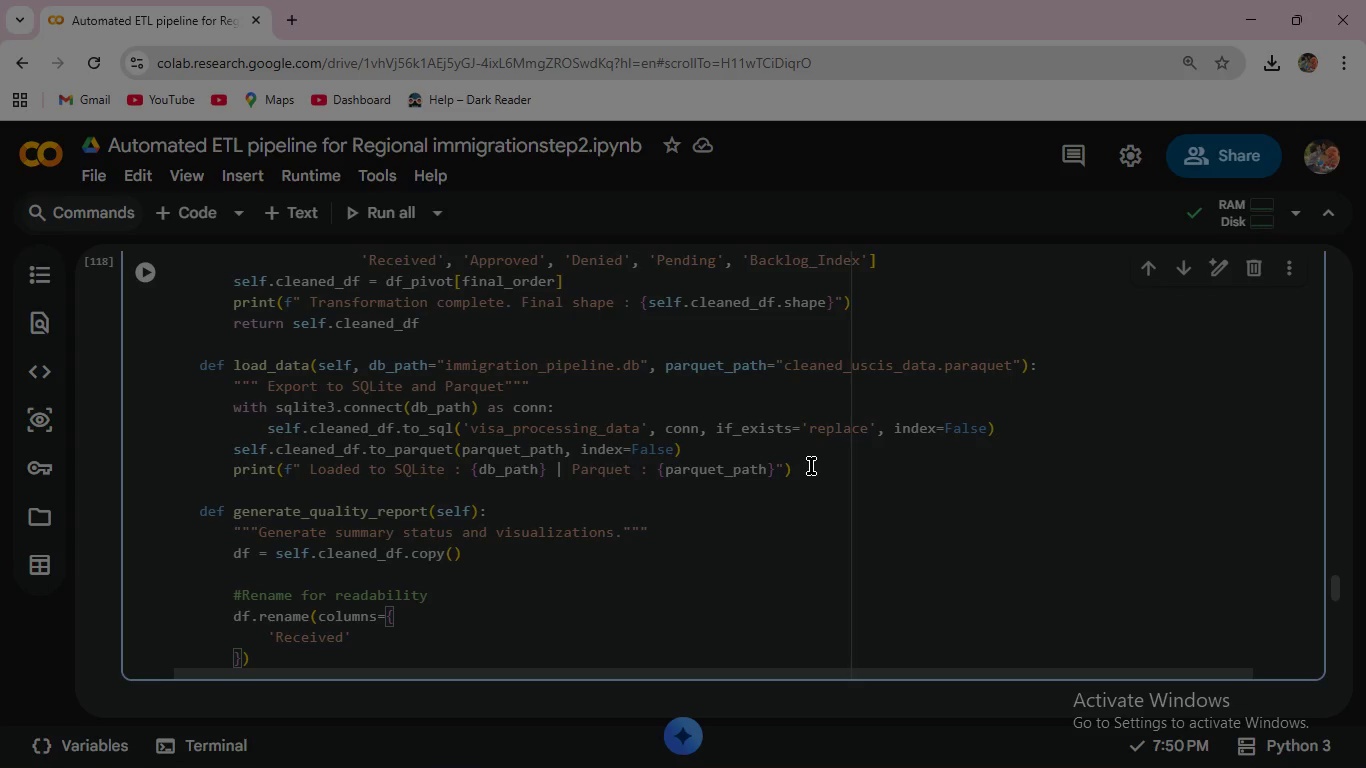 
key(ArrowRight)
 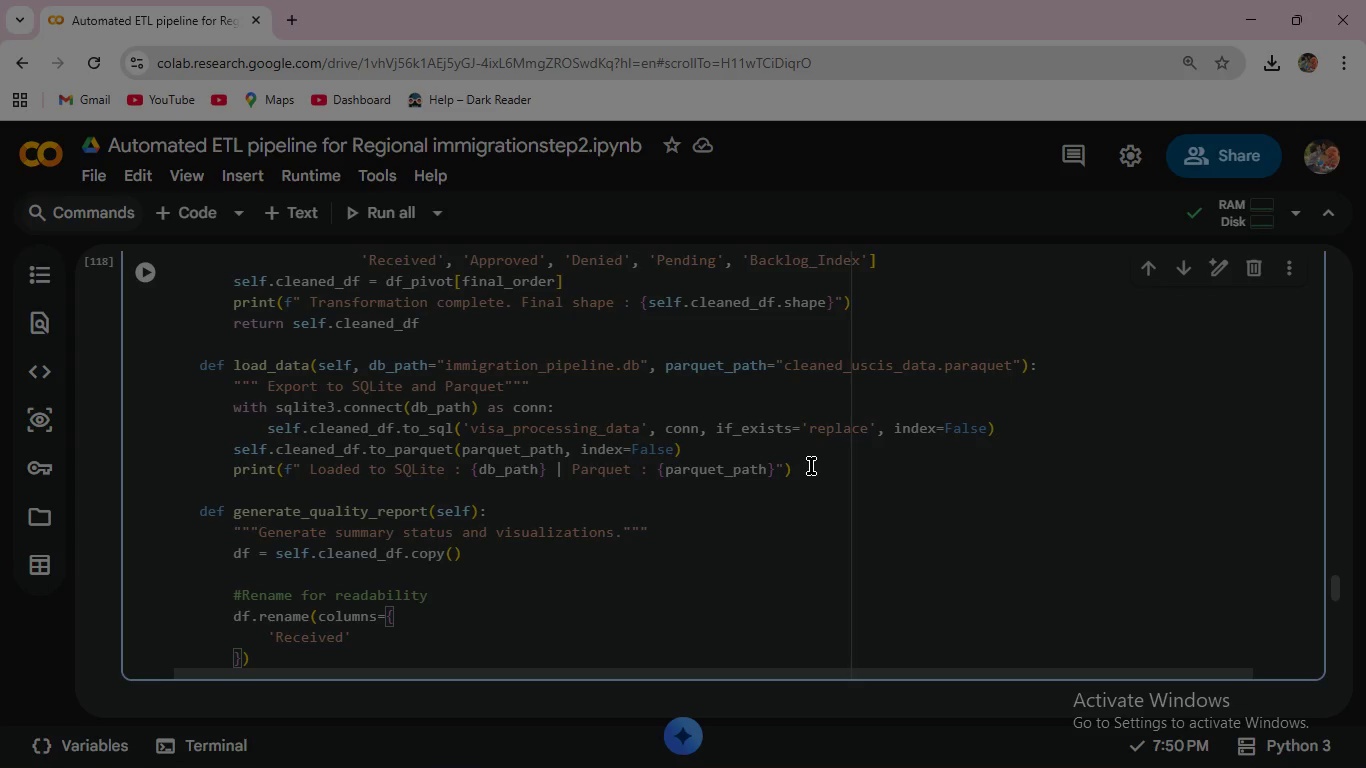 
key(Shift+ShiftRight)
 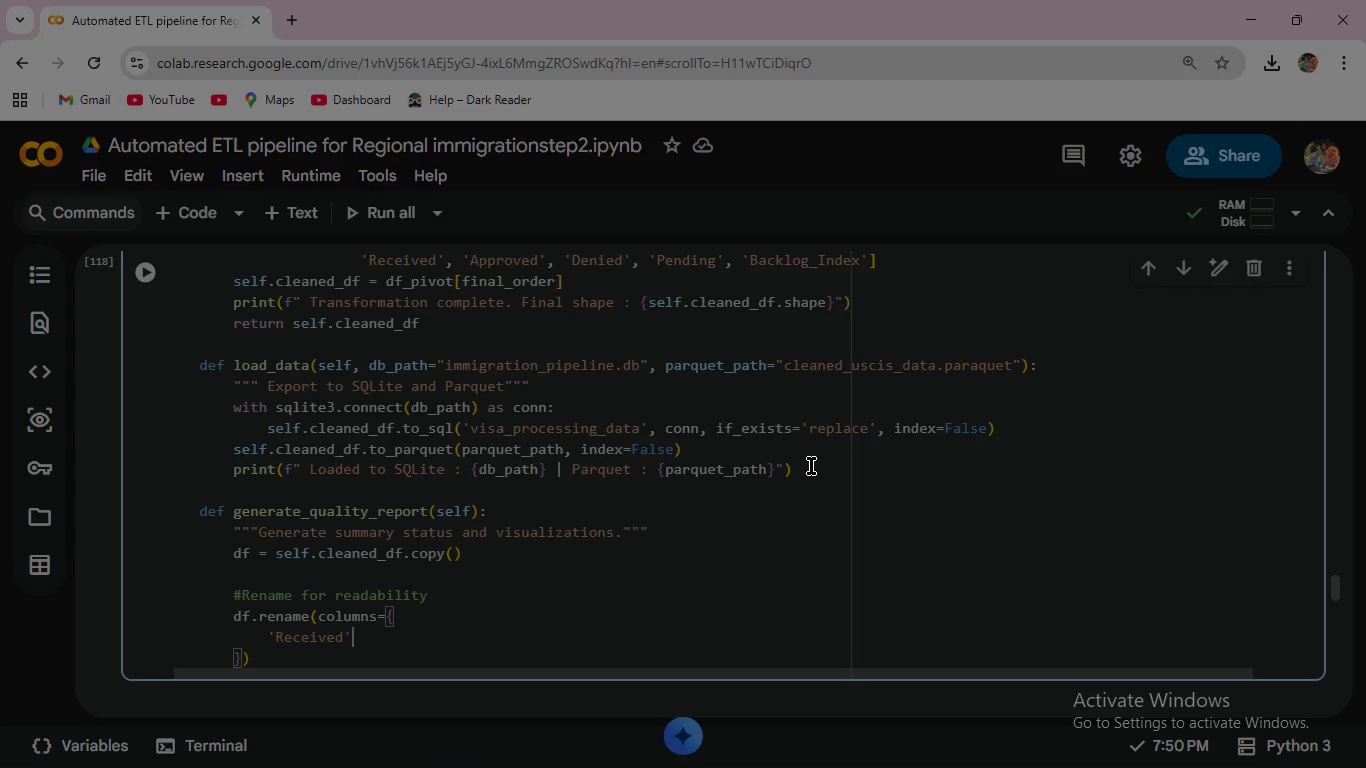 
key(Shift+Semicolon)
 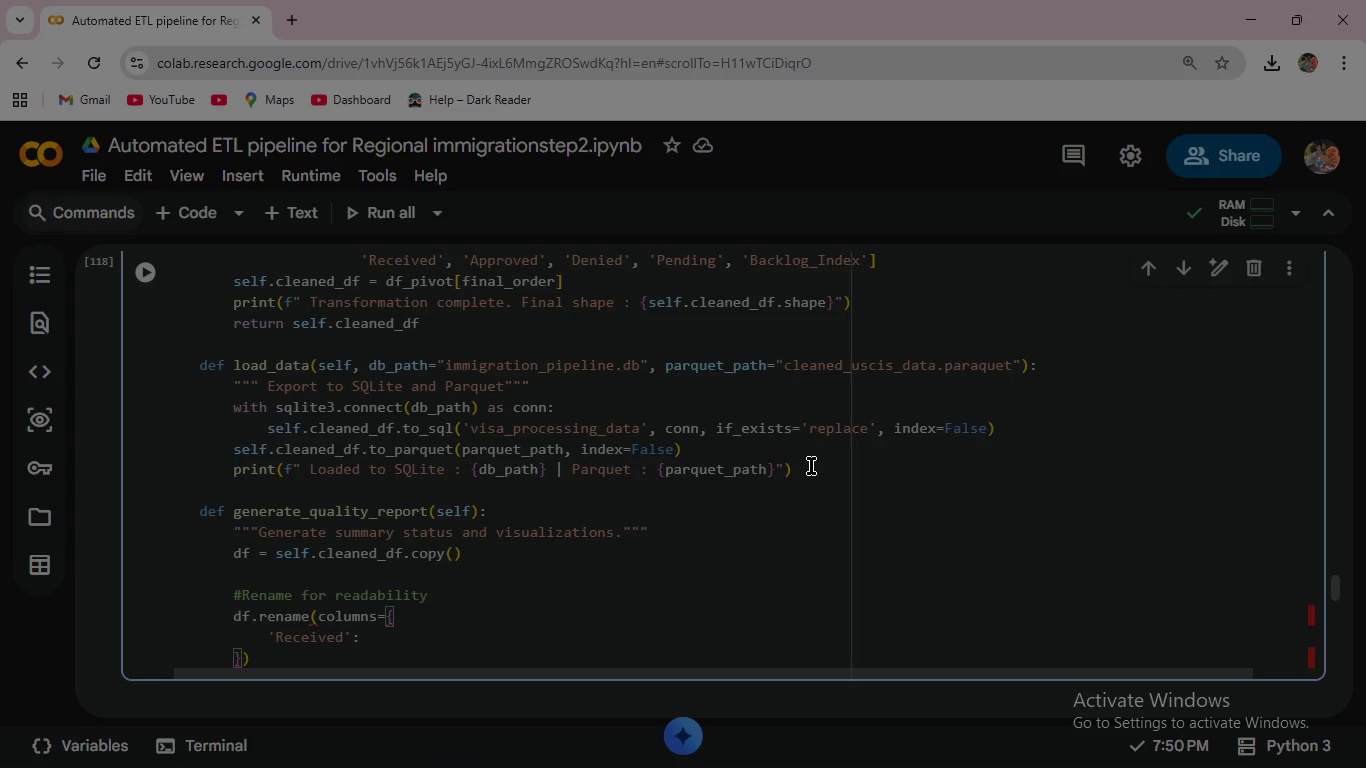 
key(Space)
 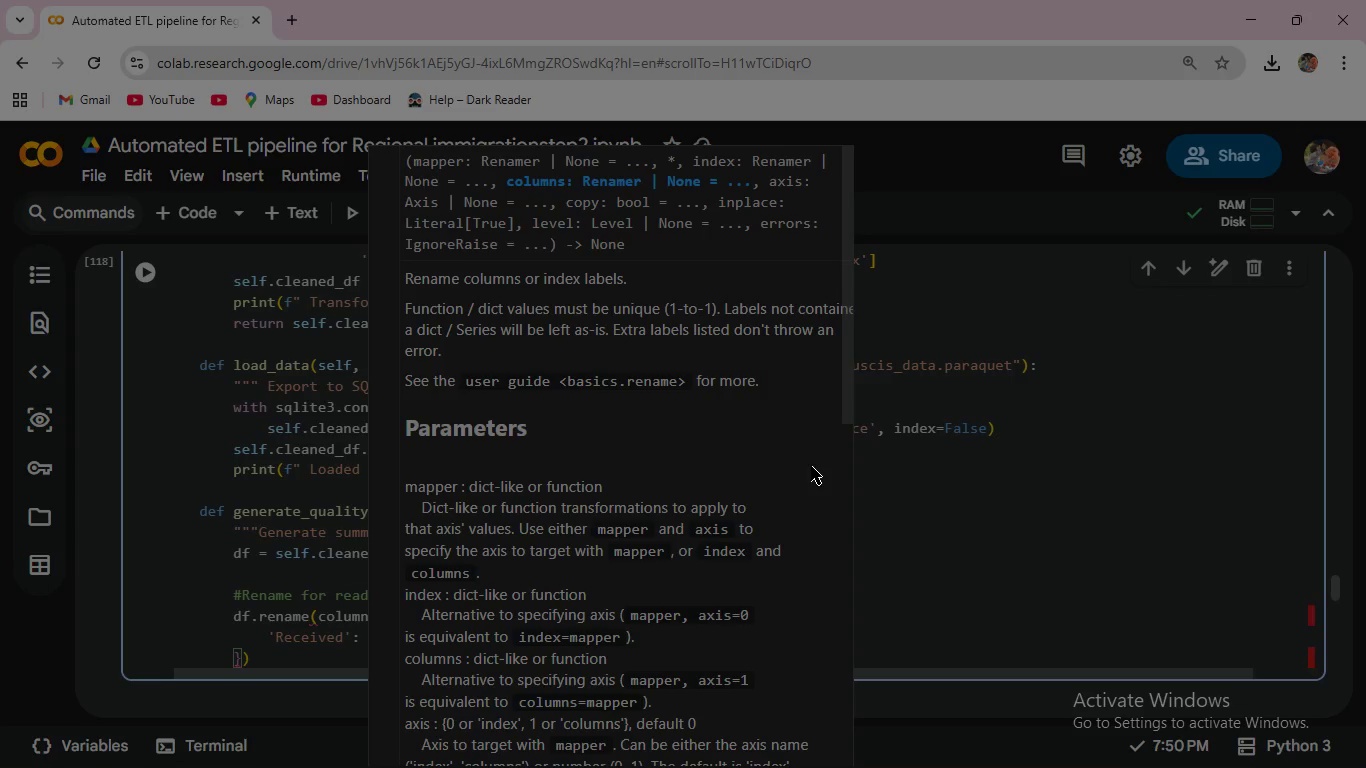 
key(Quote)
 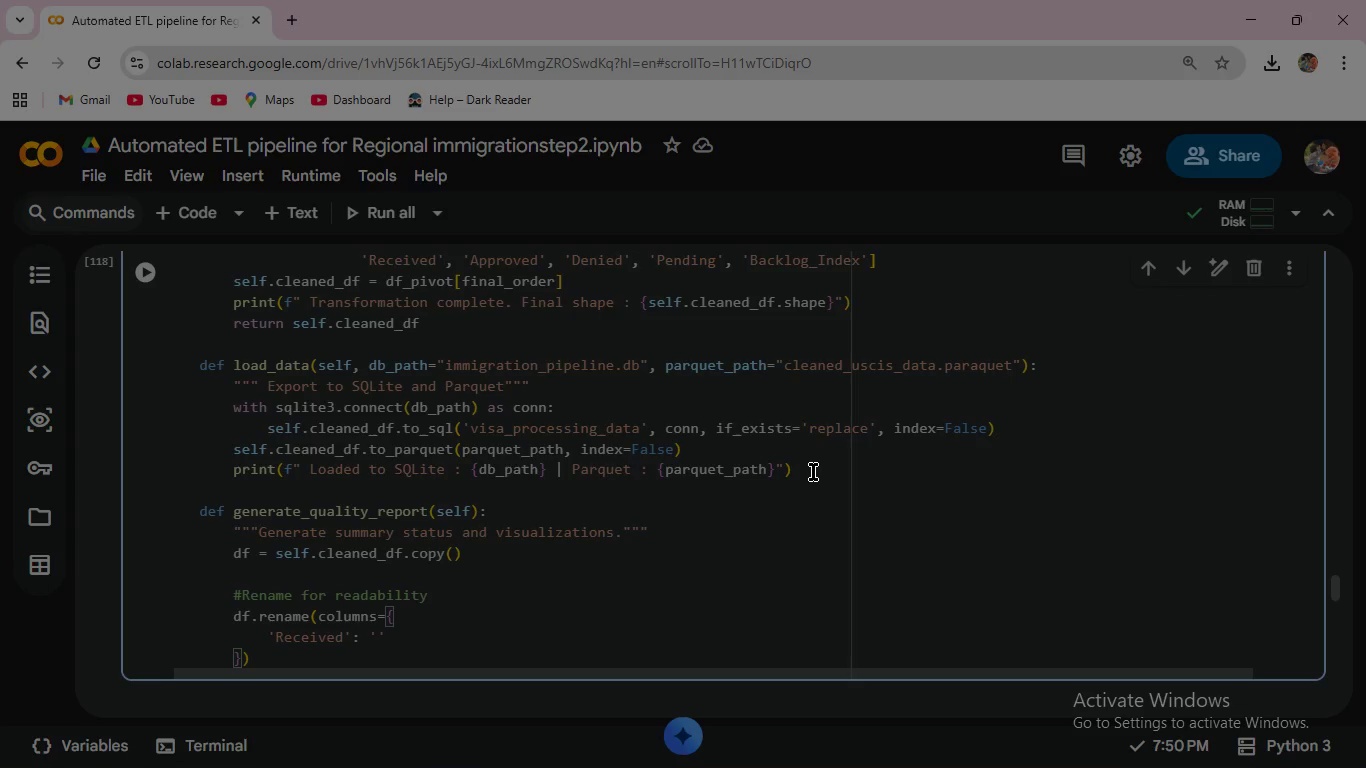 
wait(74.61)
 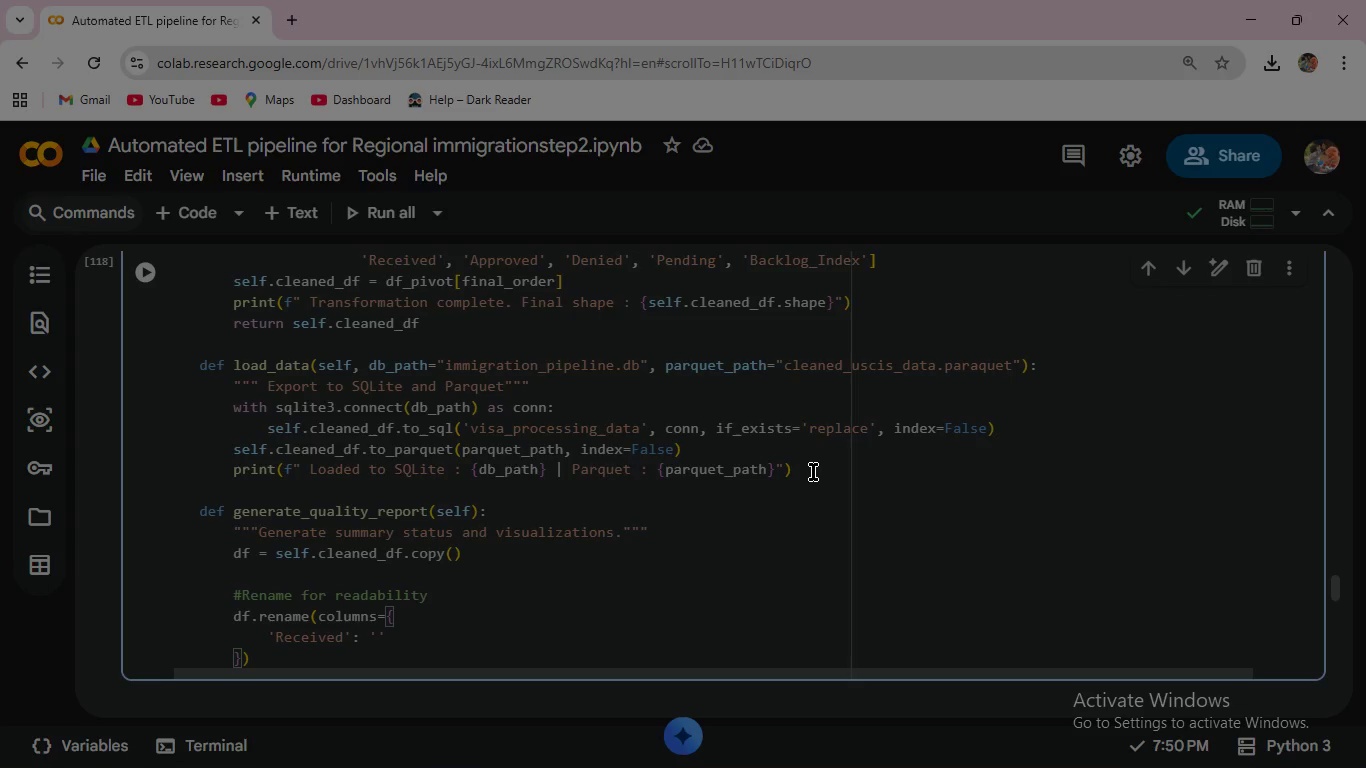 
left_click([812, 470])
 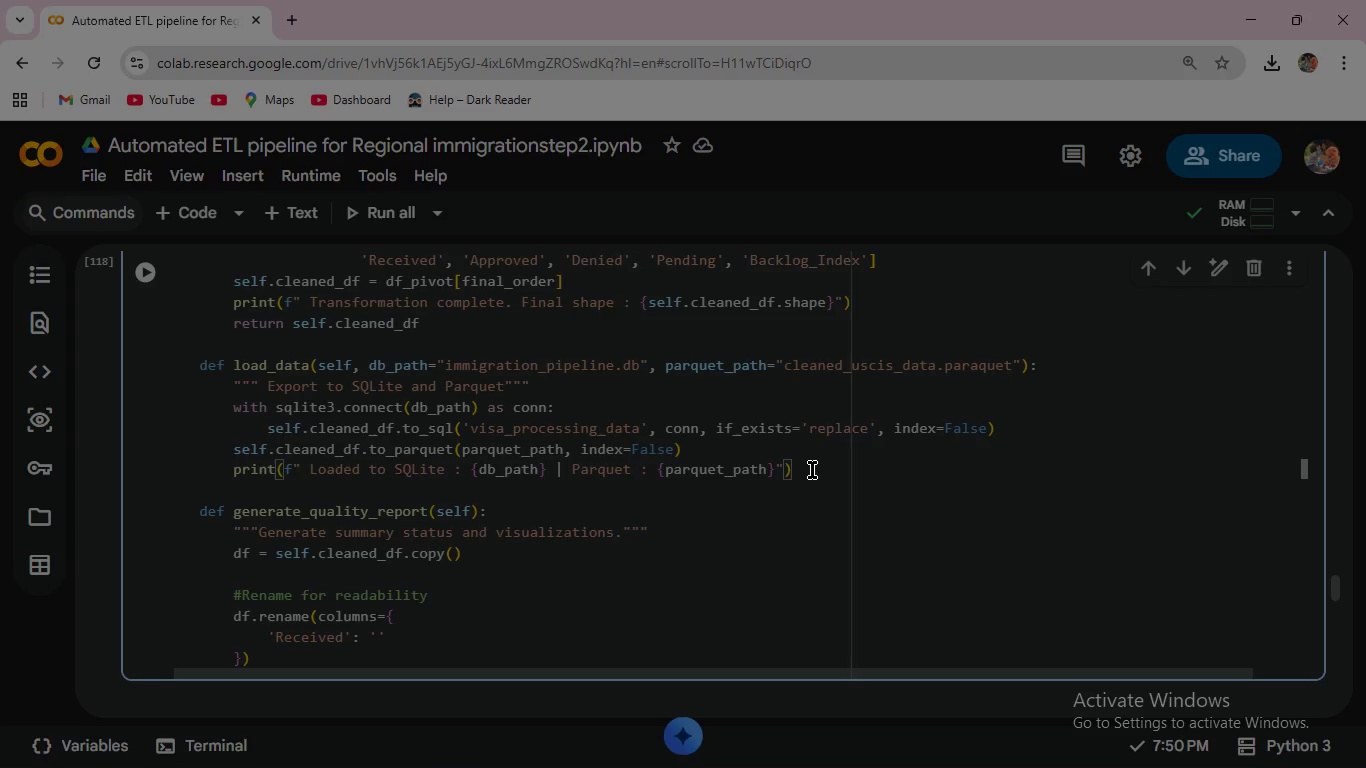 
wait(12.78)
 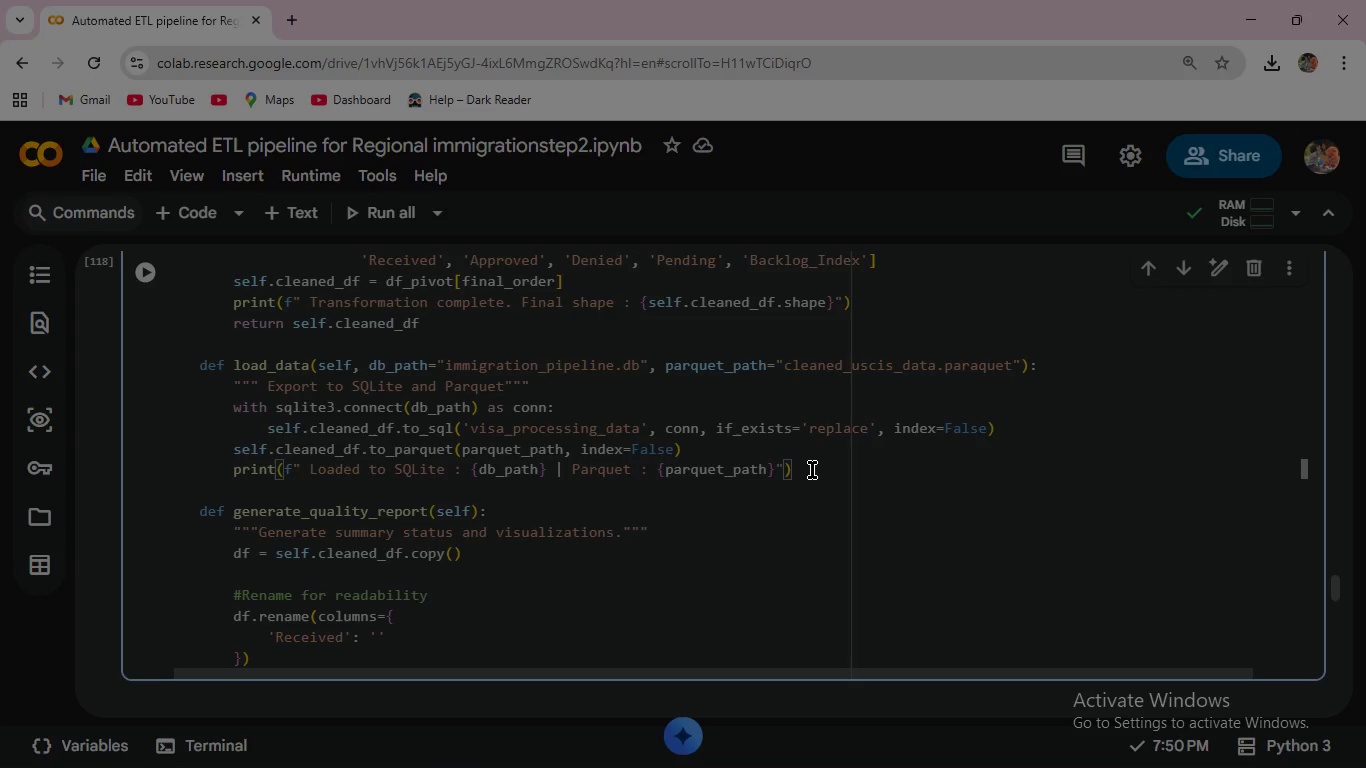 
scroll: coordinate [544, 528], scroll_direction: down, amount: 1.0
 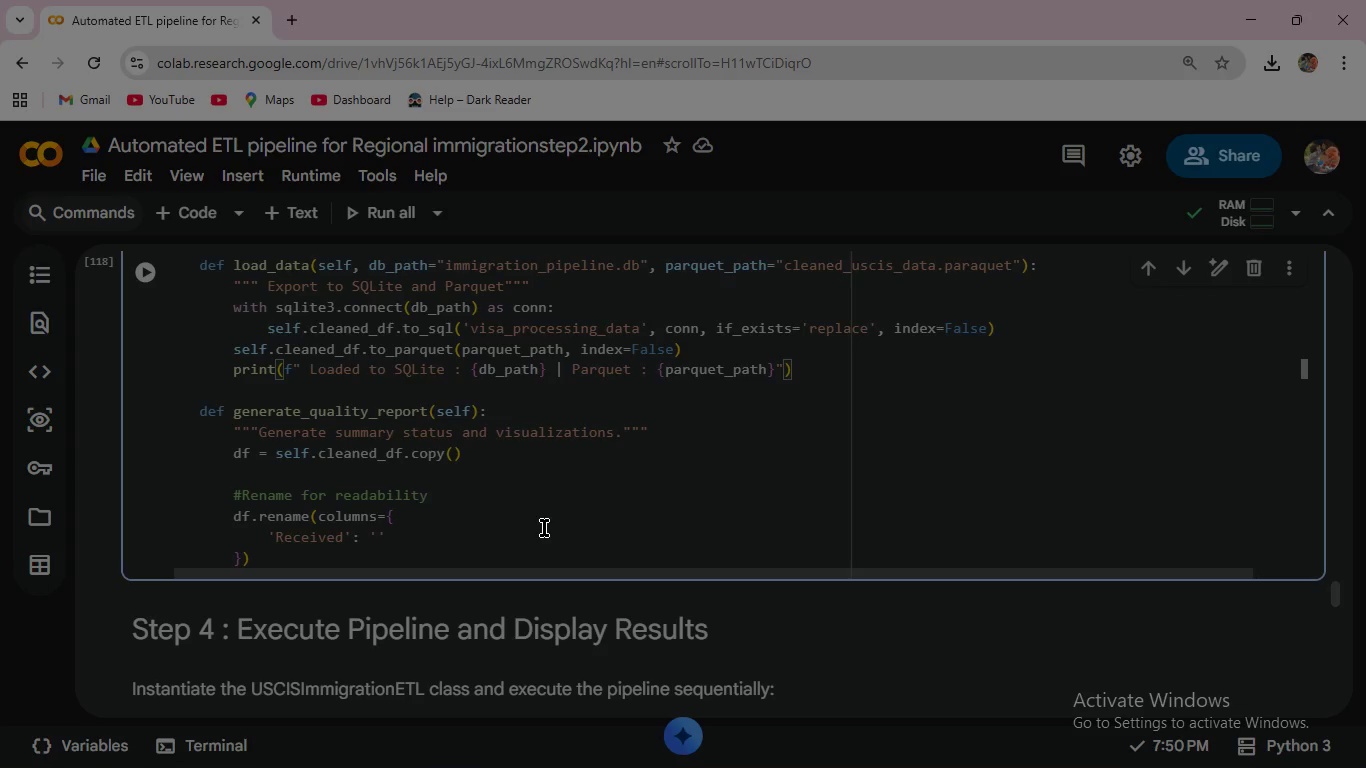 
wait(14.6)
 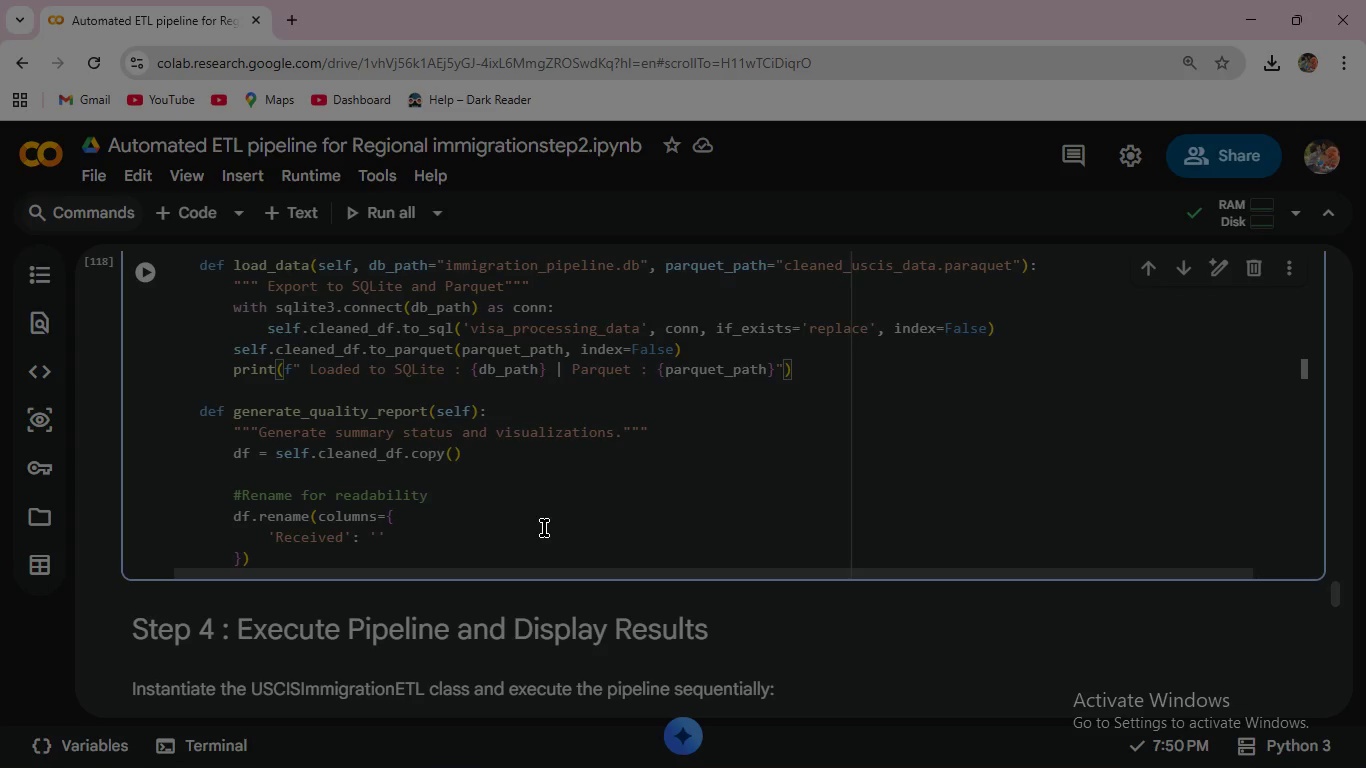 
left_click([376, 535])
 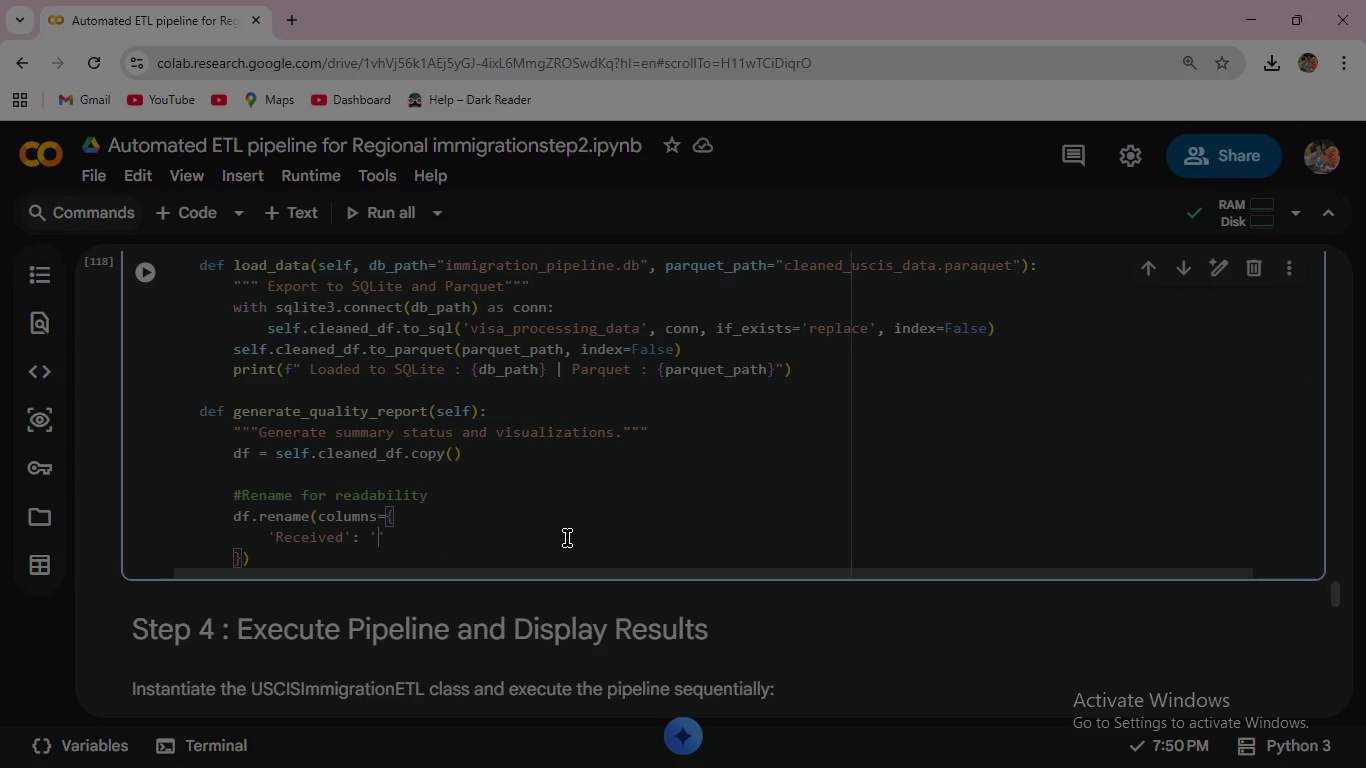 
type(Received)
 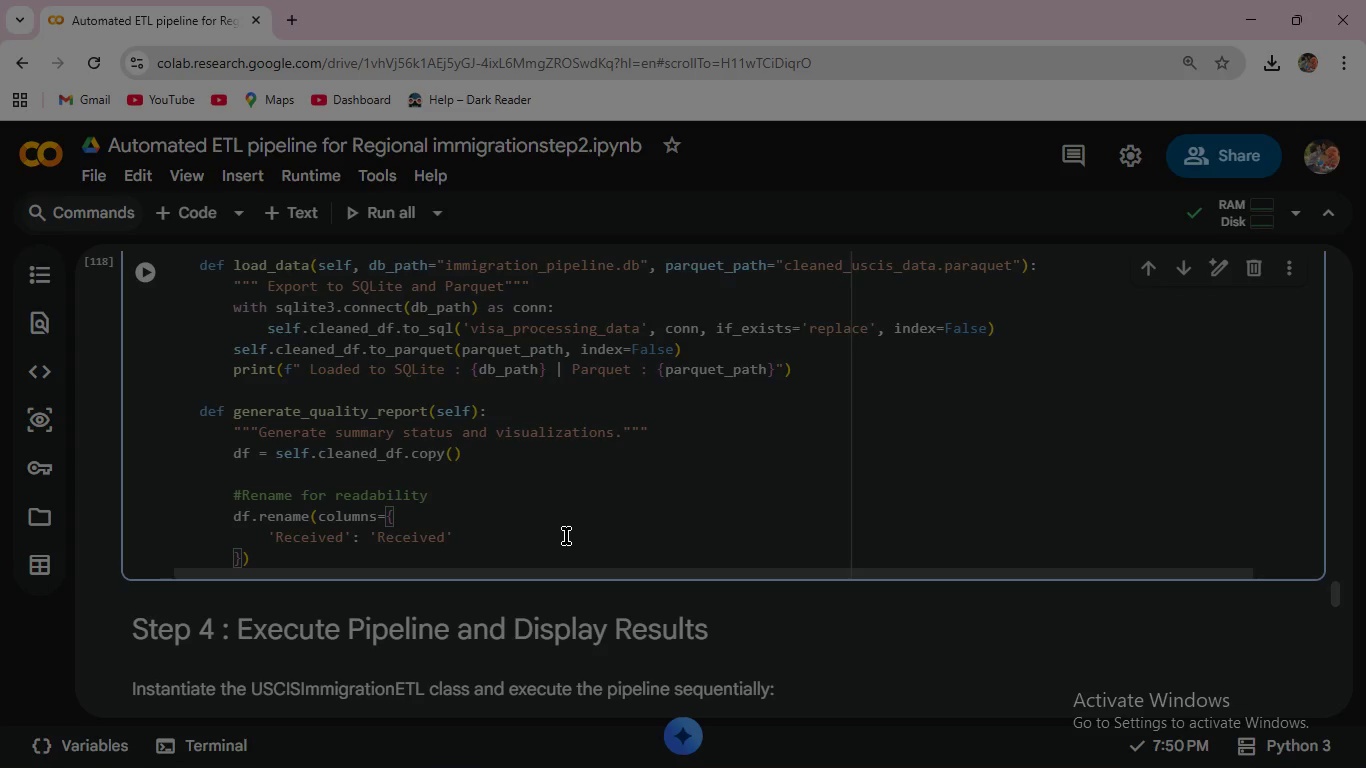 
key(ArrowRight)
 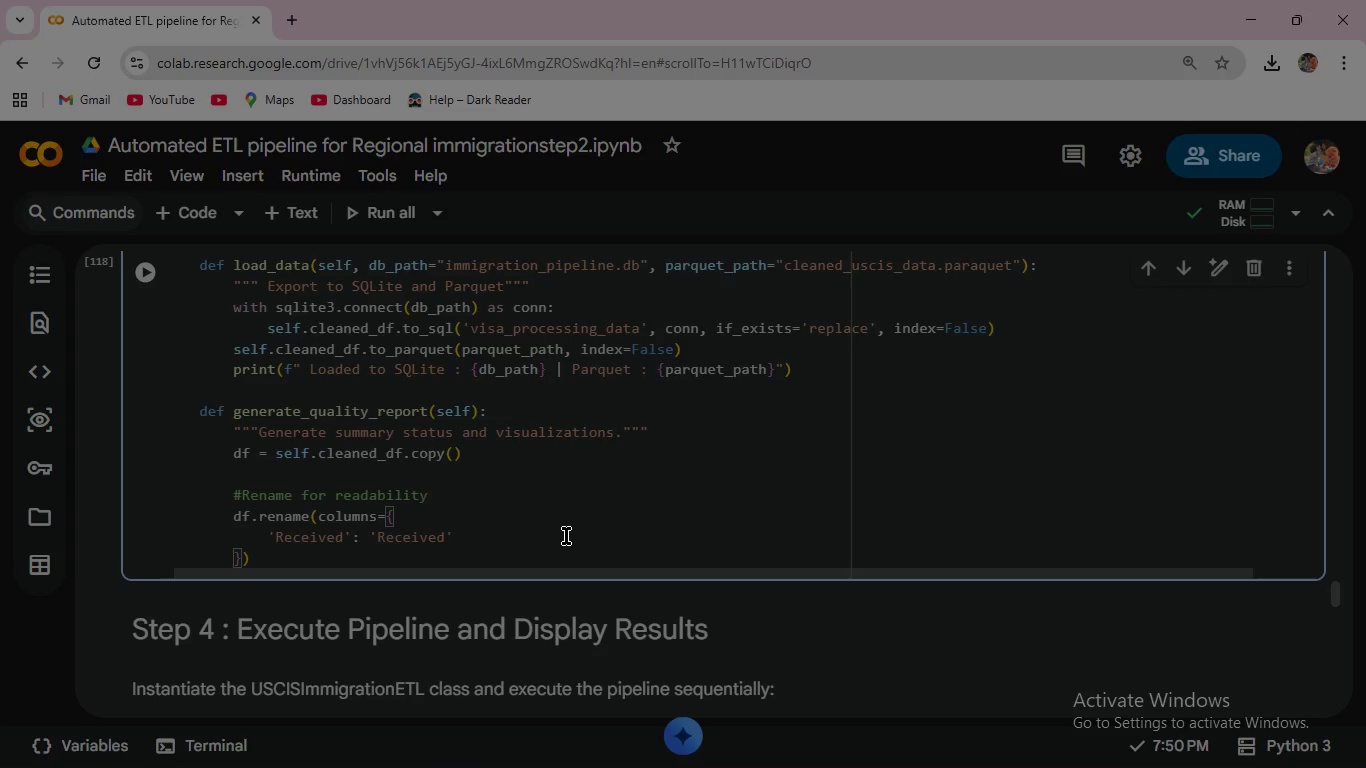 
type(, 'Approved)
 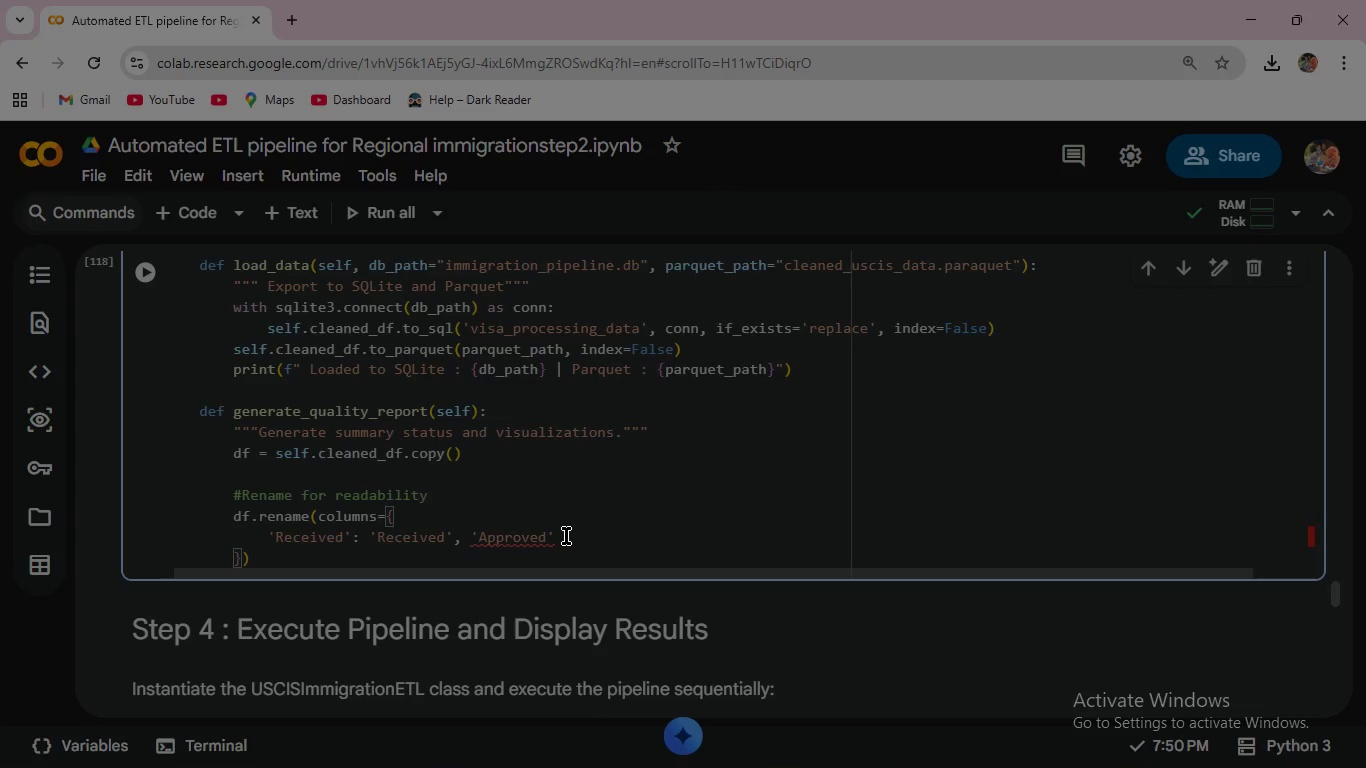 
wait(5.83)
 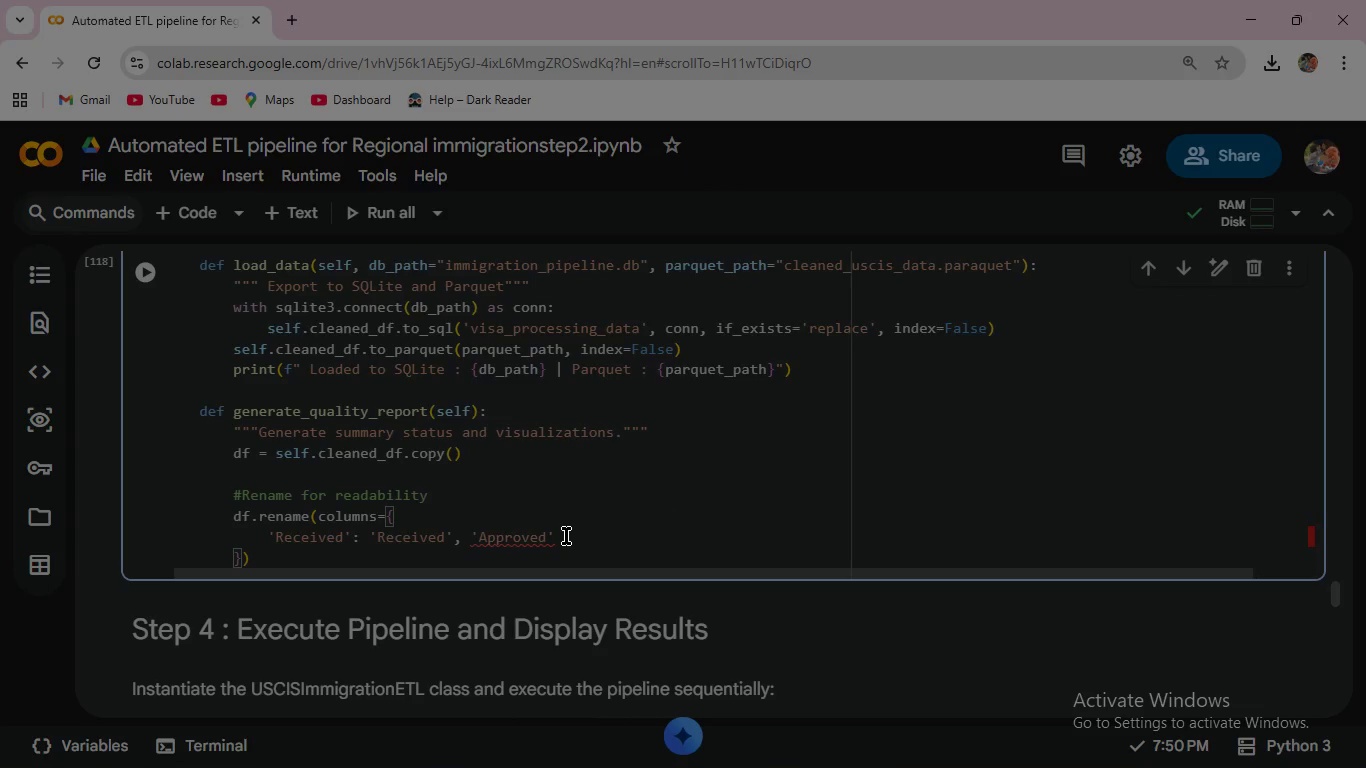 
key(ArrowRight)
 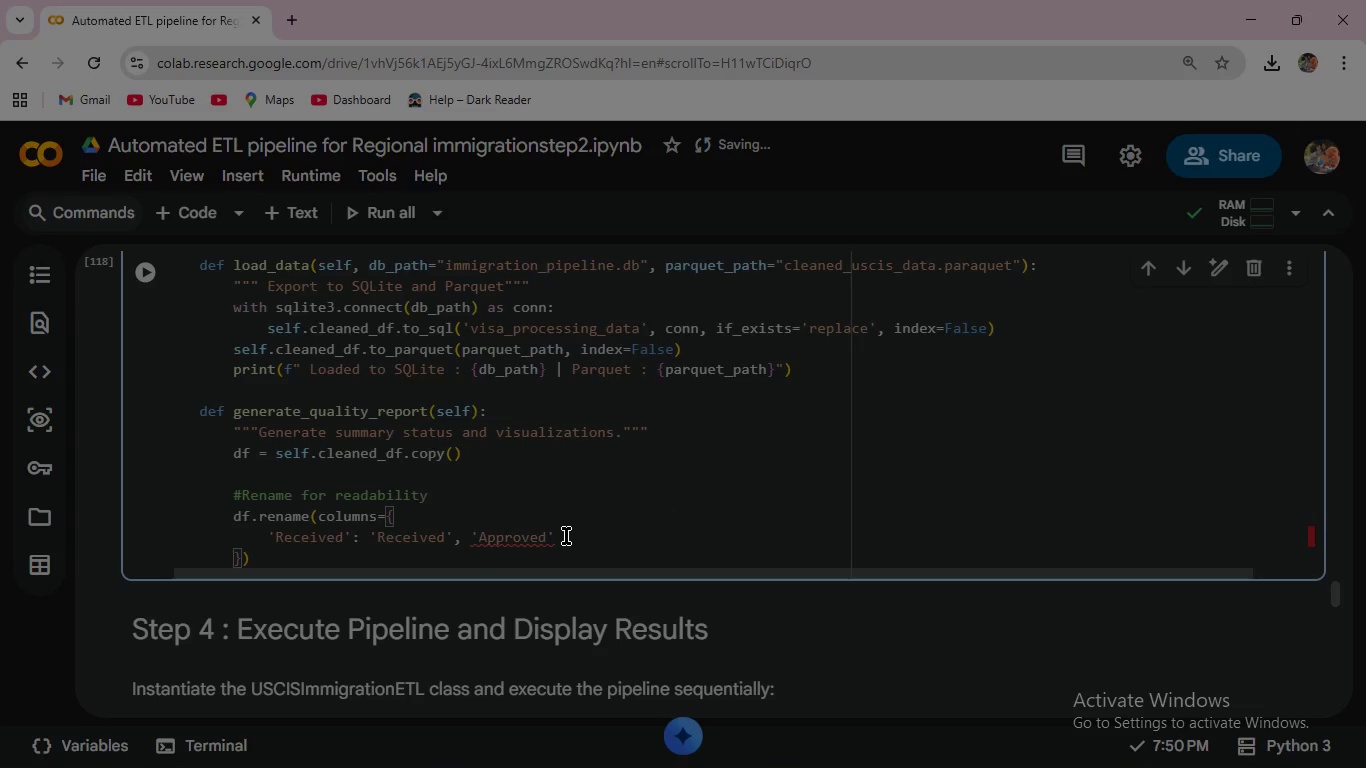 
type(: 'Approved)
 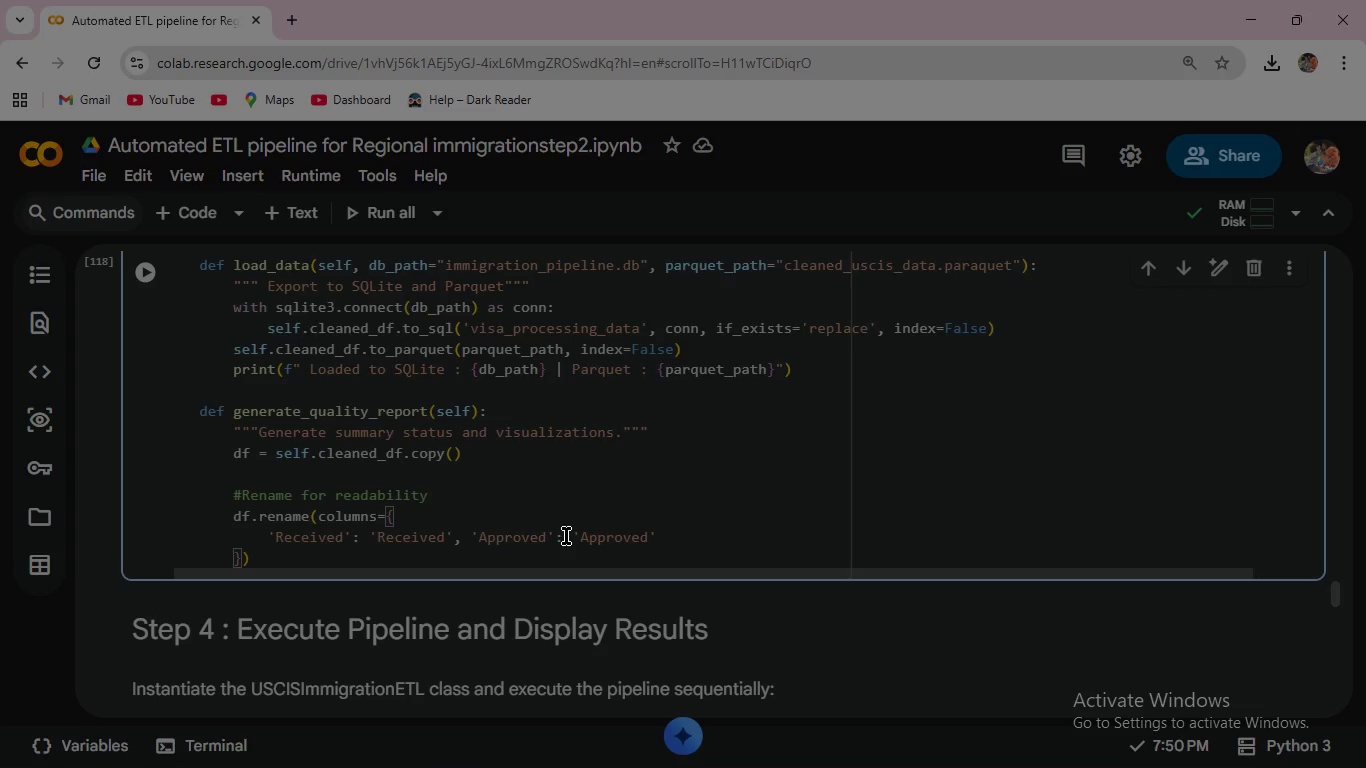 
key(ArrowRight)
 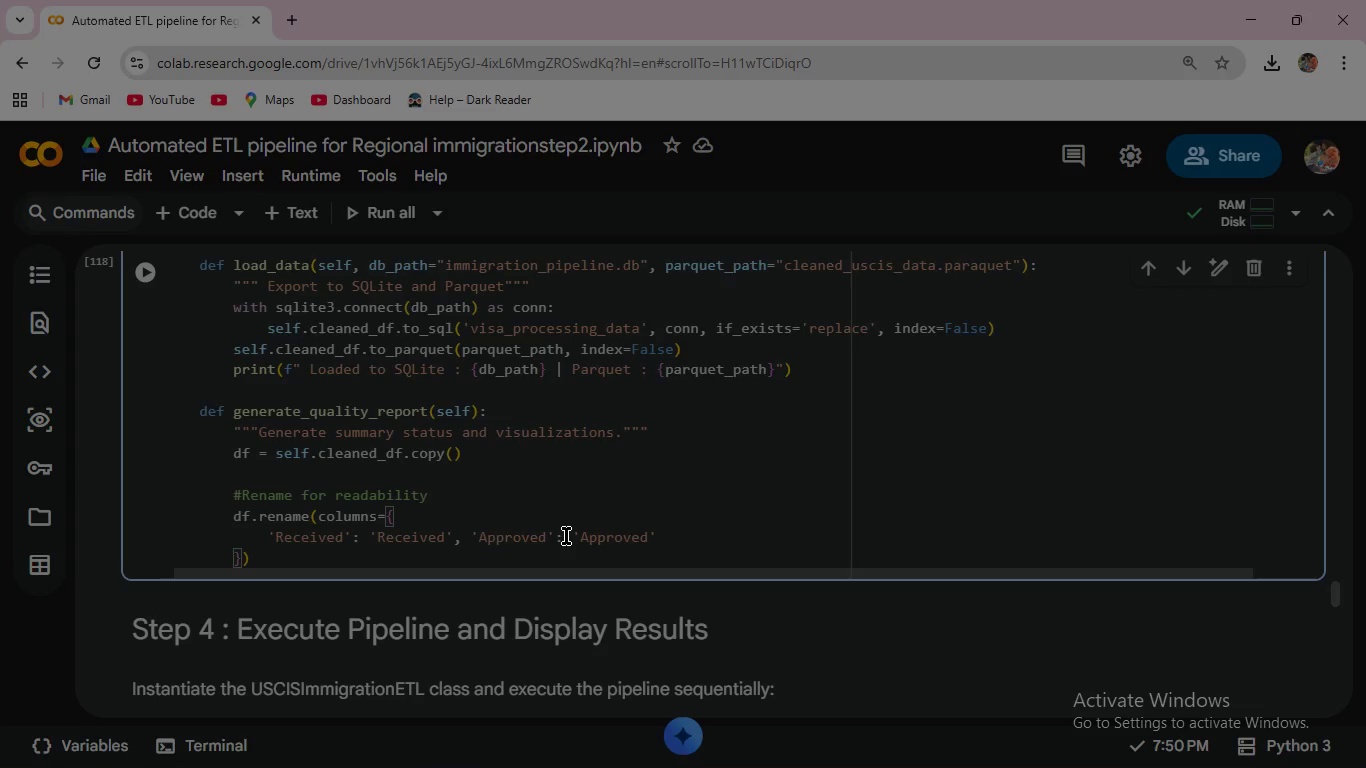 
key(Comma)
 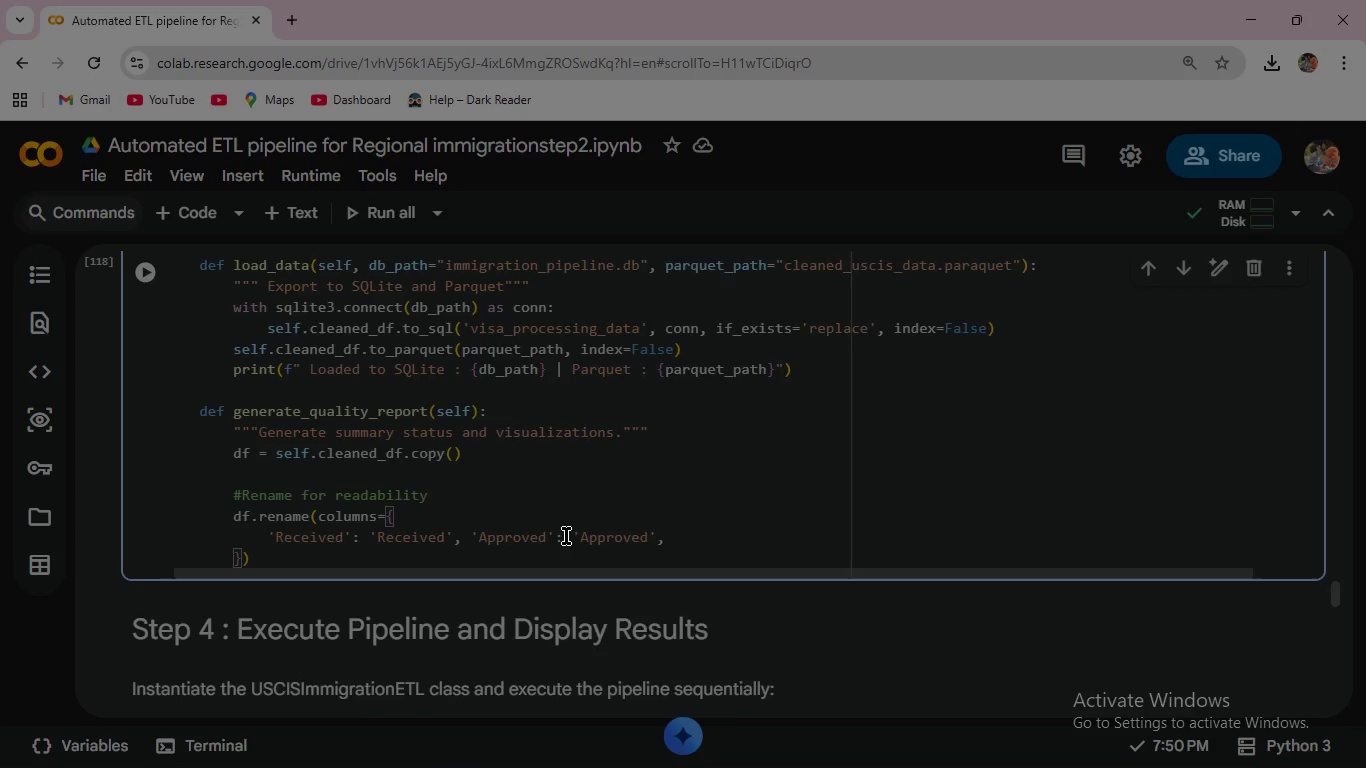 
key(Enter)
 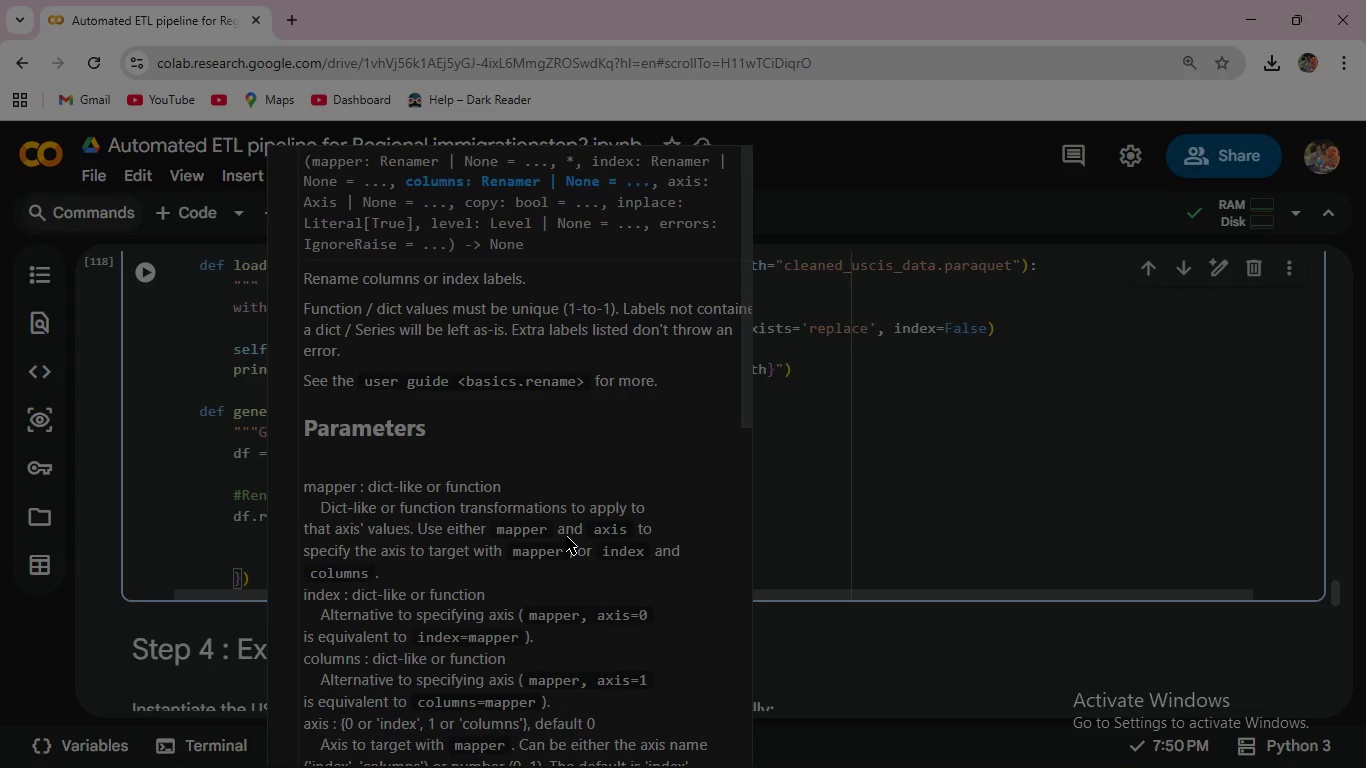 
type('Denied)
 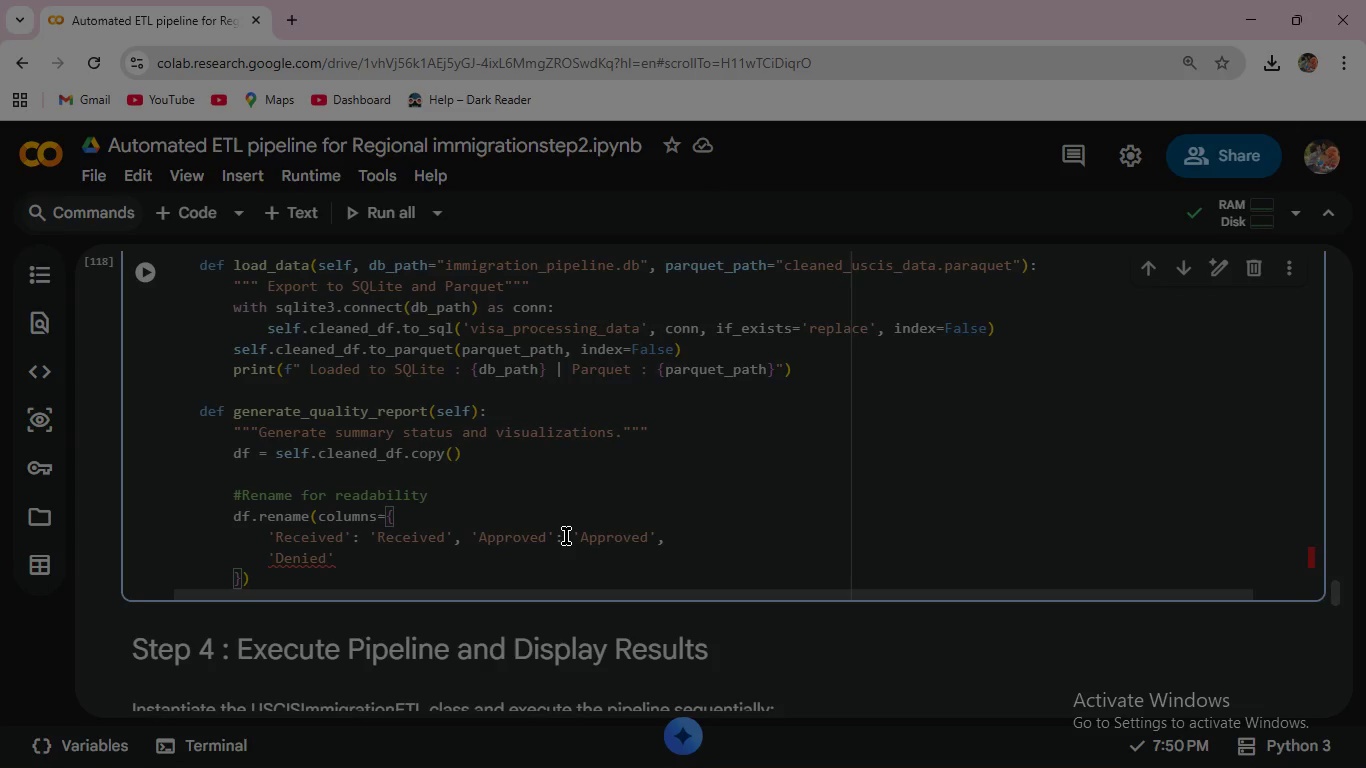 
key(ArrowRight)
 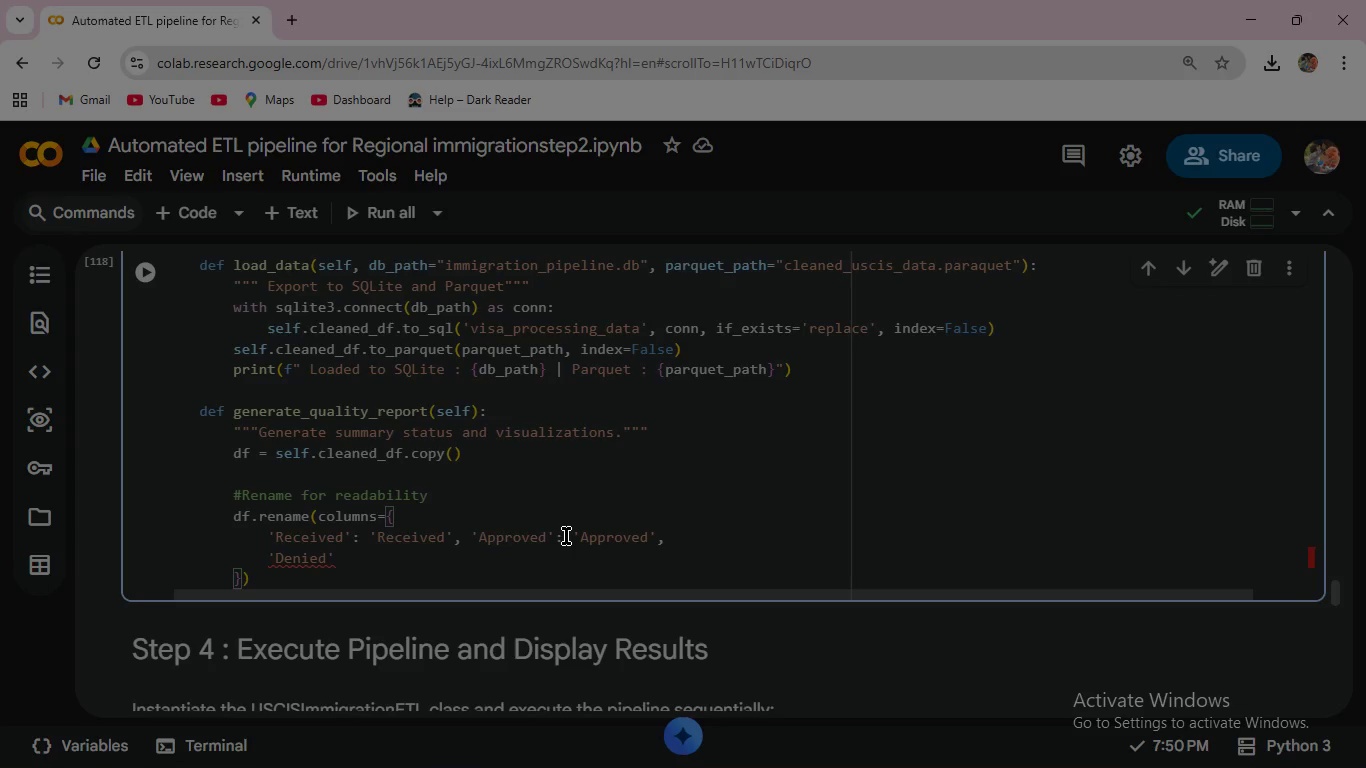 
type(: 'Denied)
 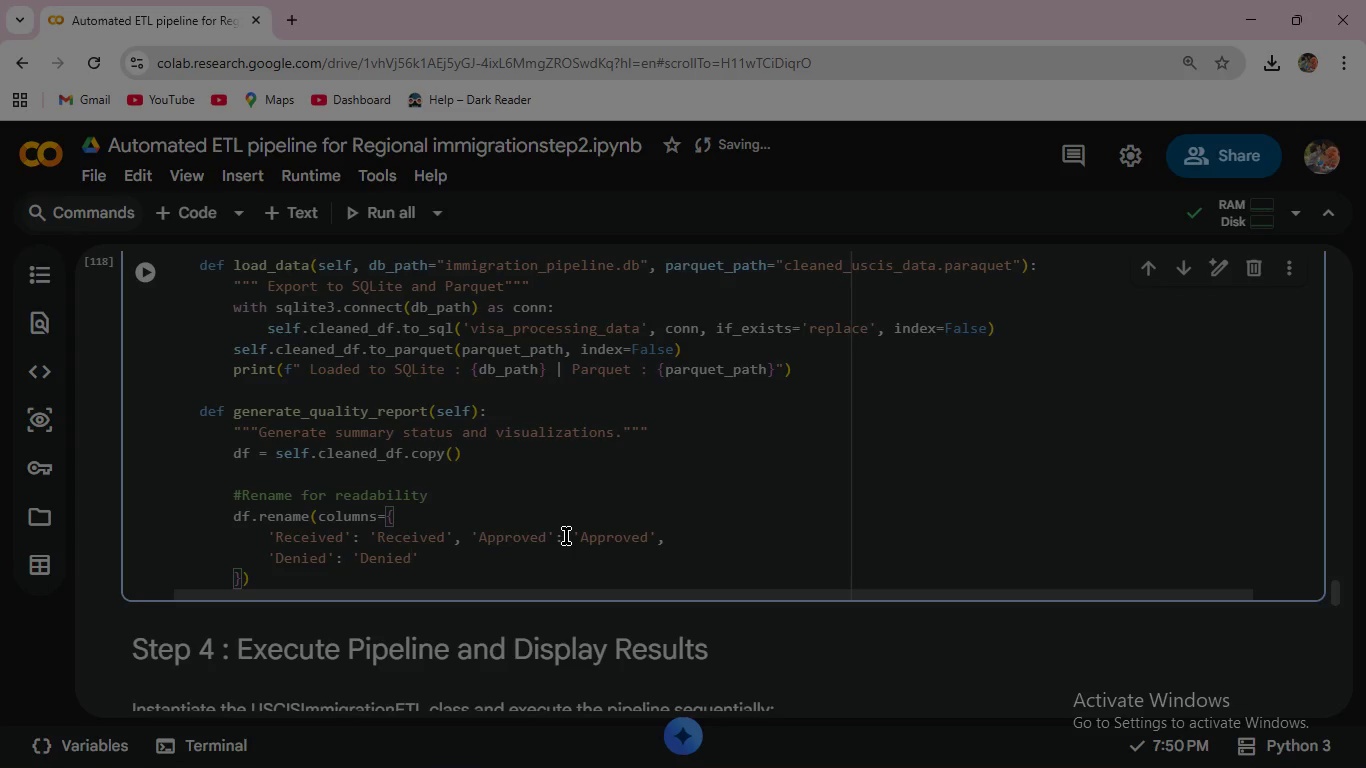 
key(ArrowRight)
 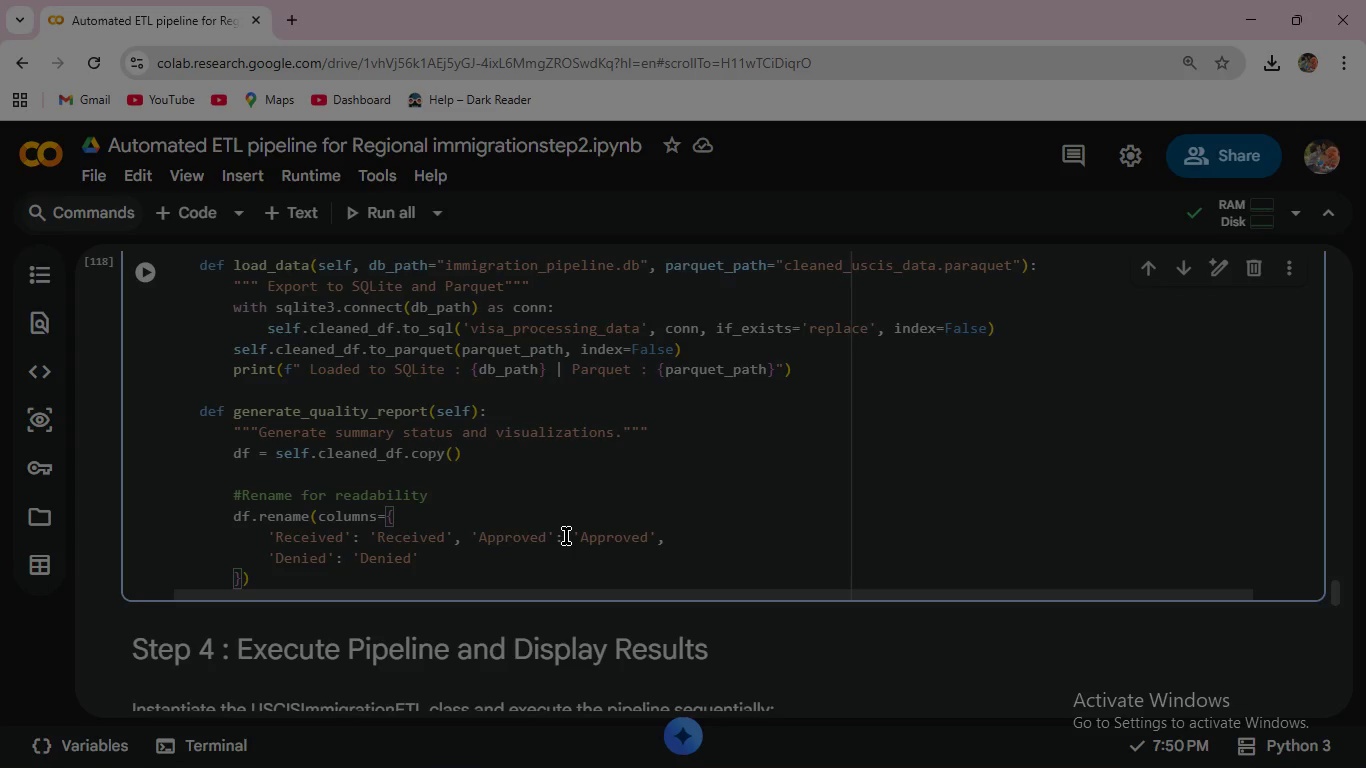 
type(, 'Pending)
 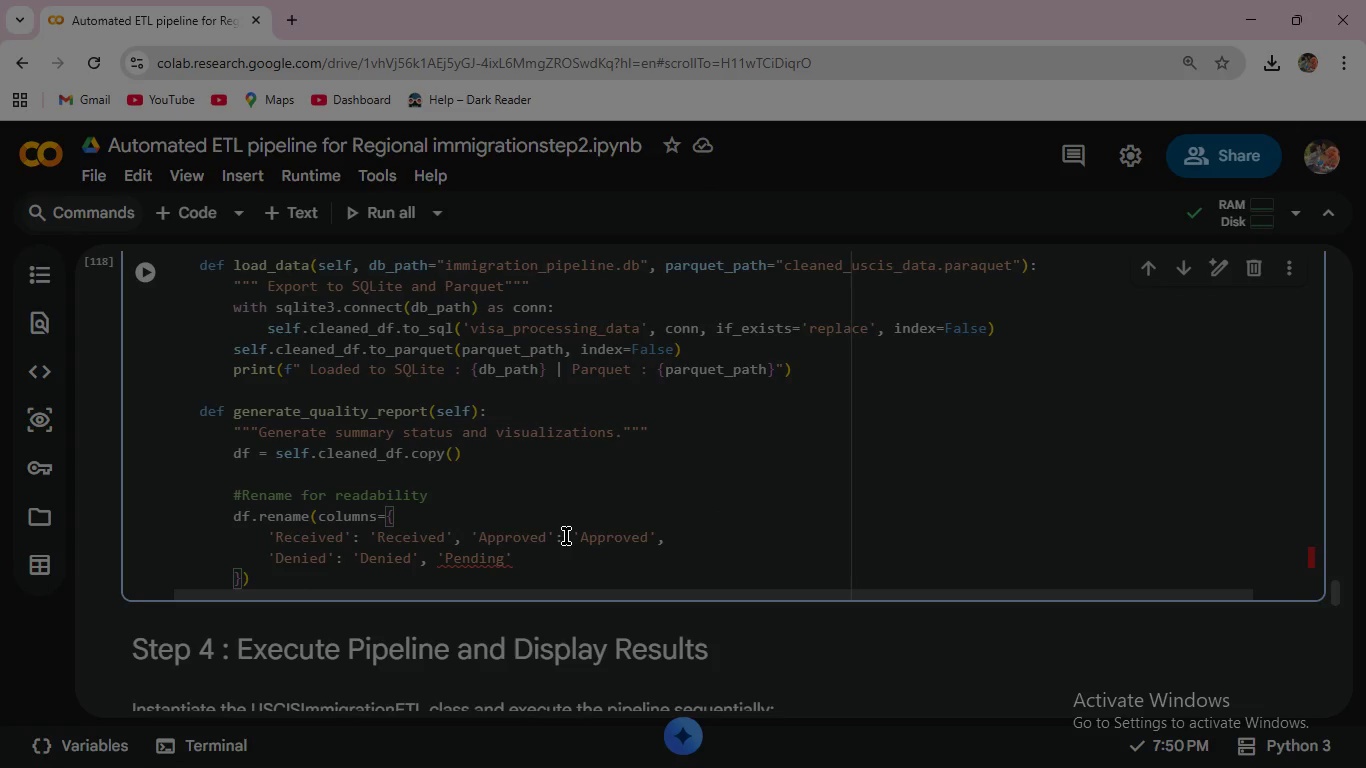 
key(ArrowRight)
 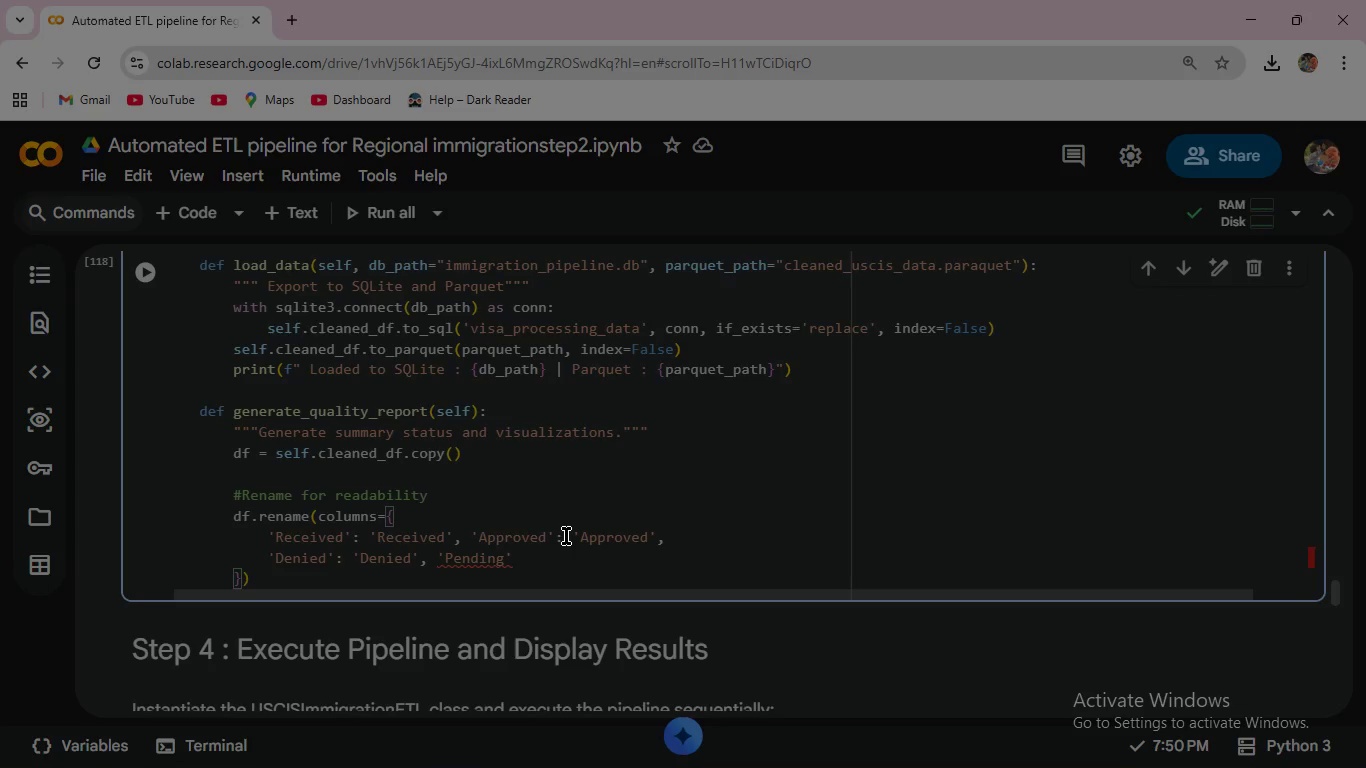 
type(: 'Pending)
 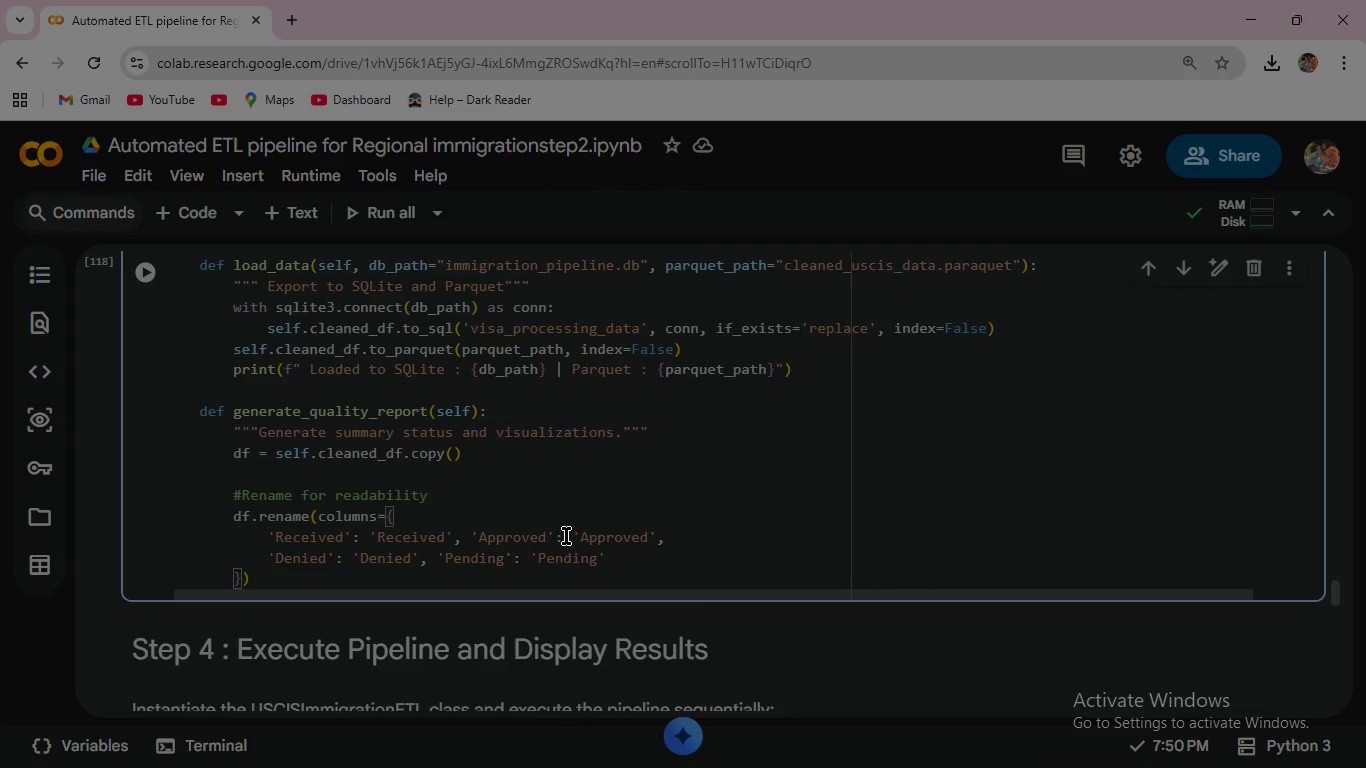 
wait(5.66)
 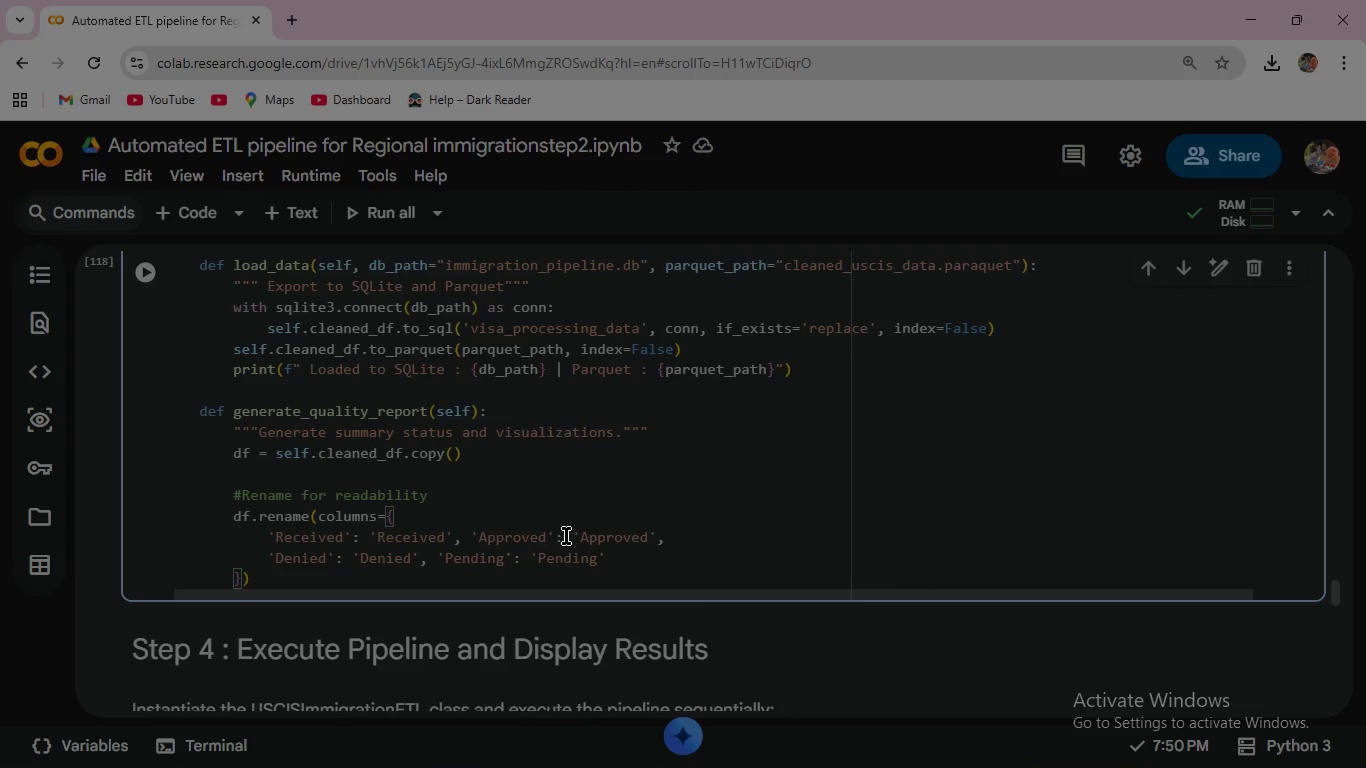 
left_click([243, 576])
 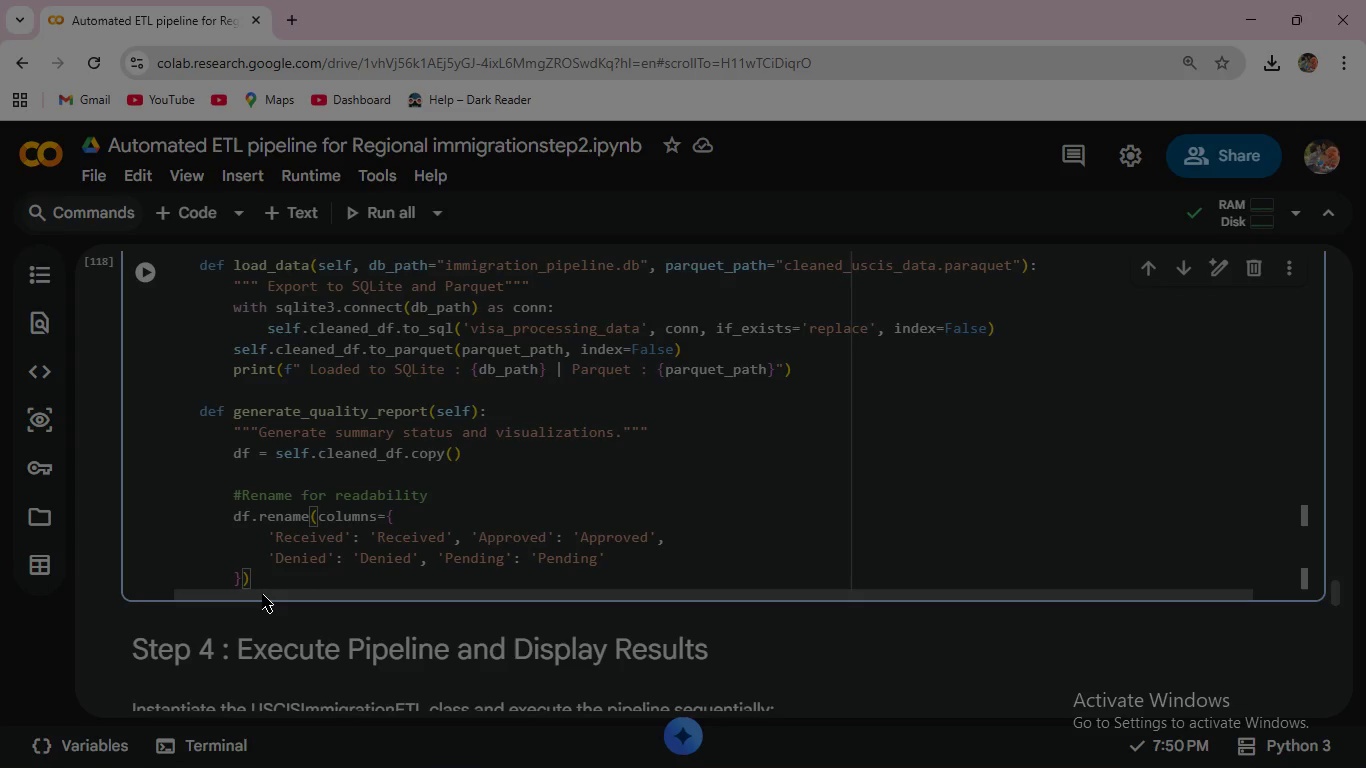 
type(, inplace=True)
 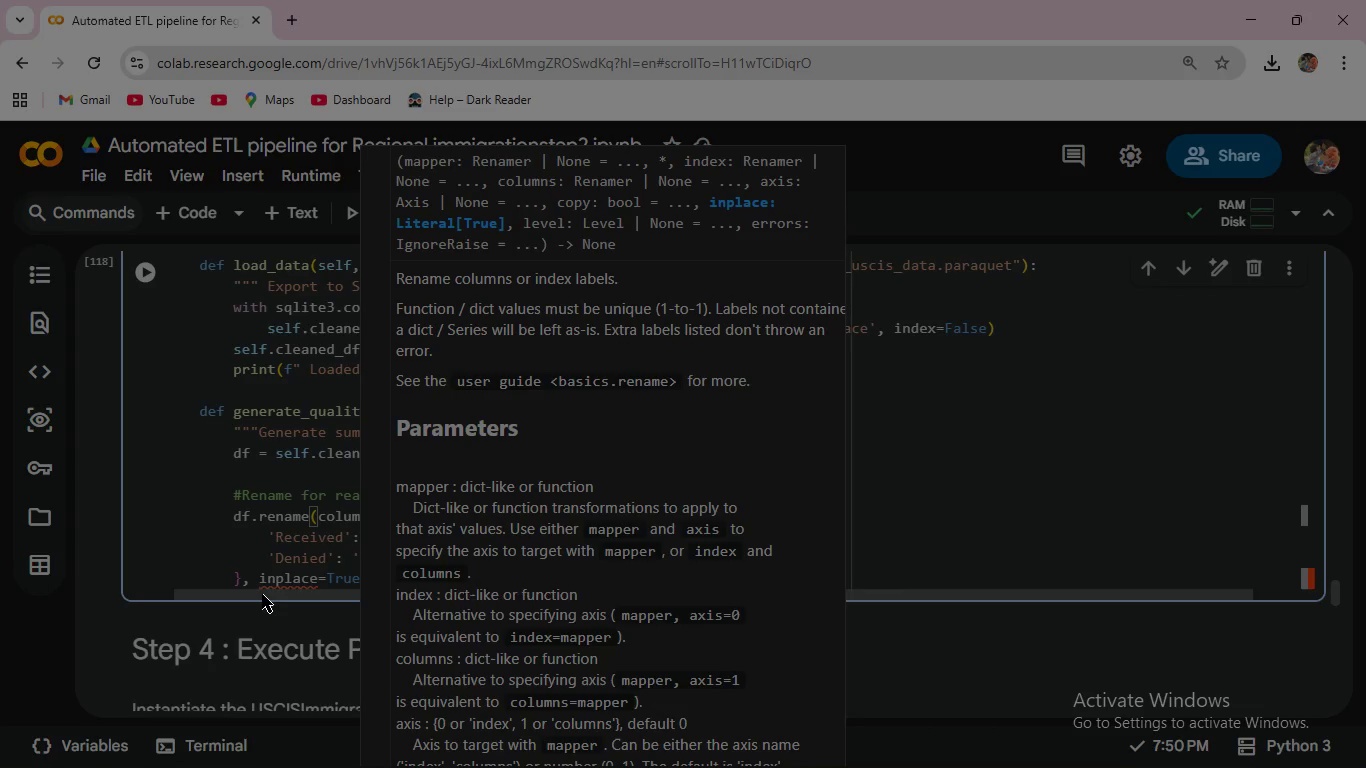 
left_click([415, 595])
 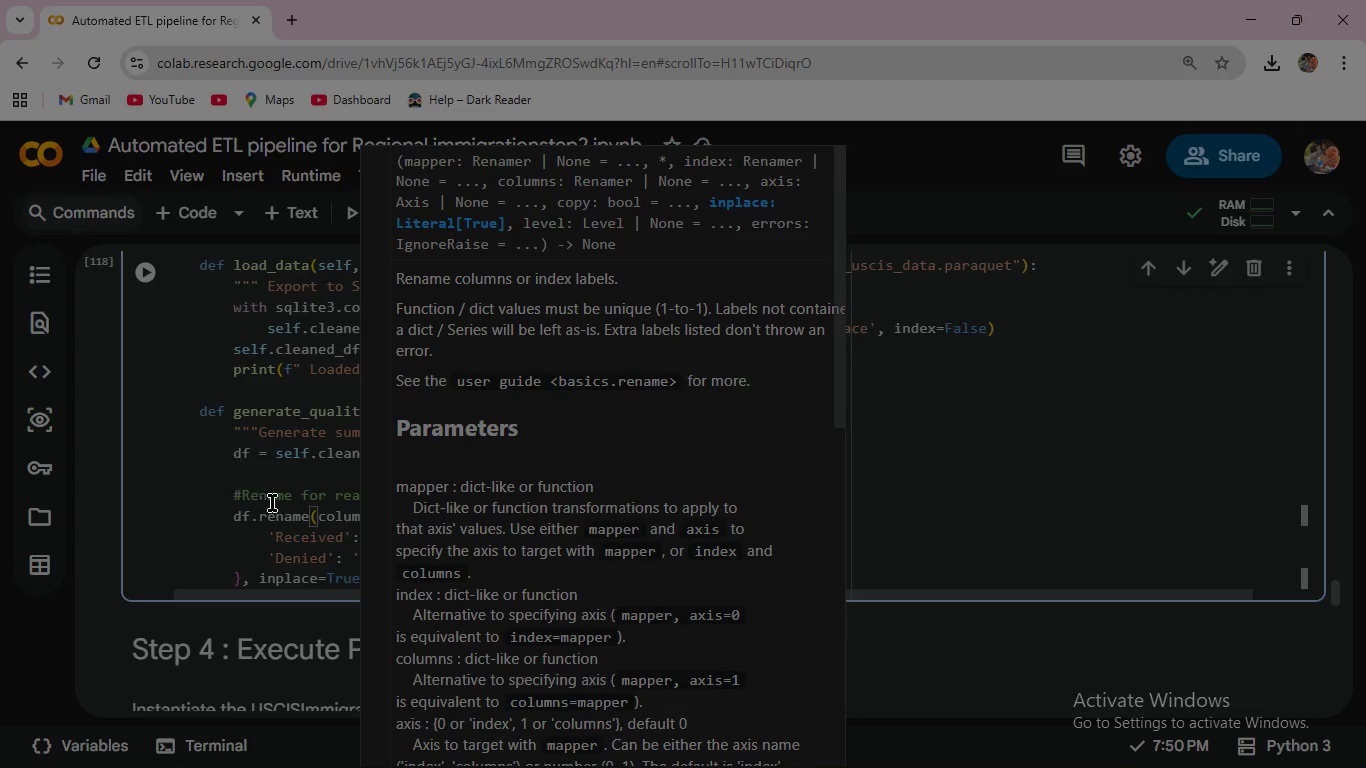 
left_click([284, 518])
 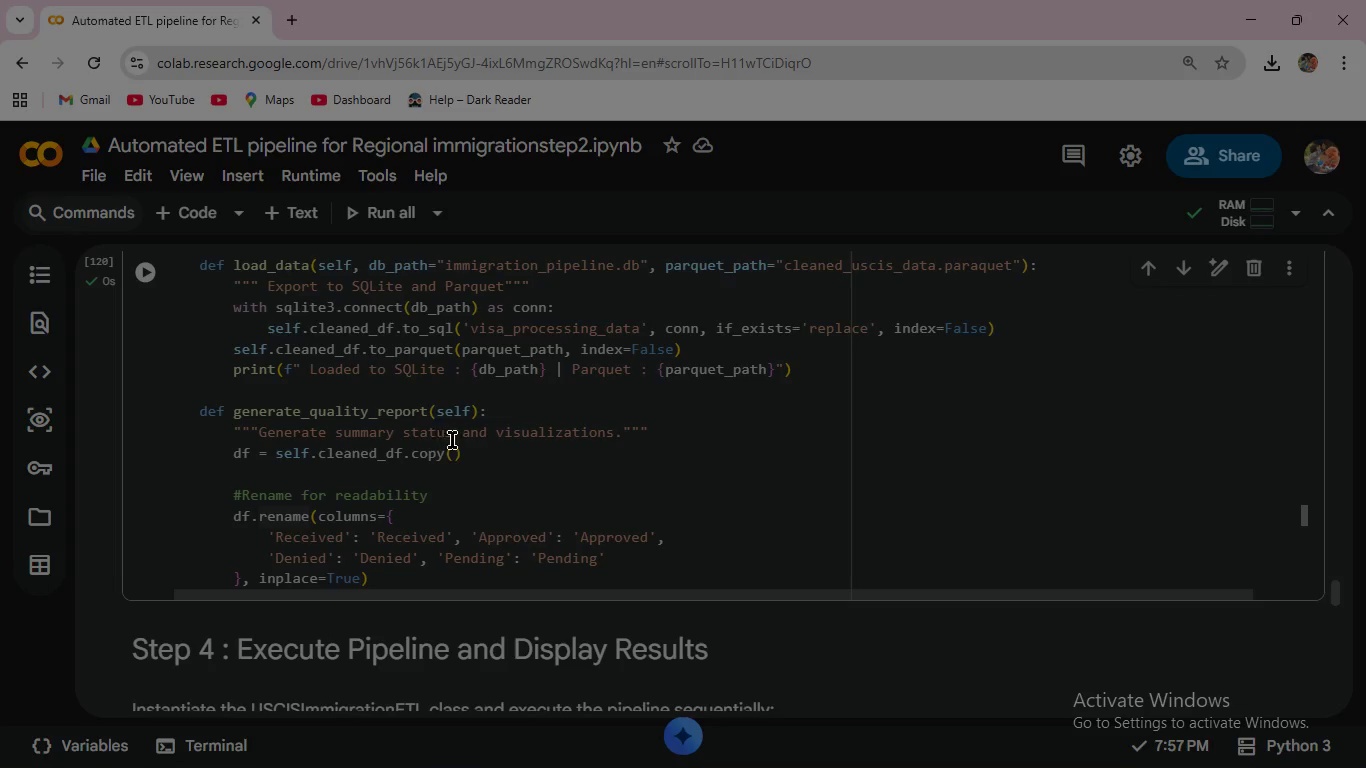 
wait(7.81)
 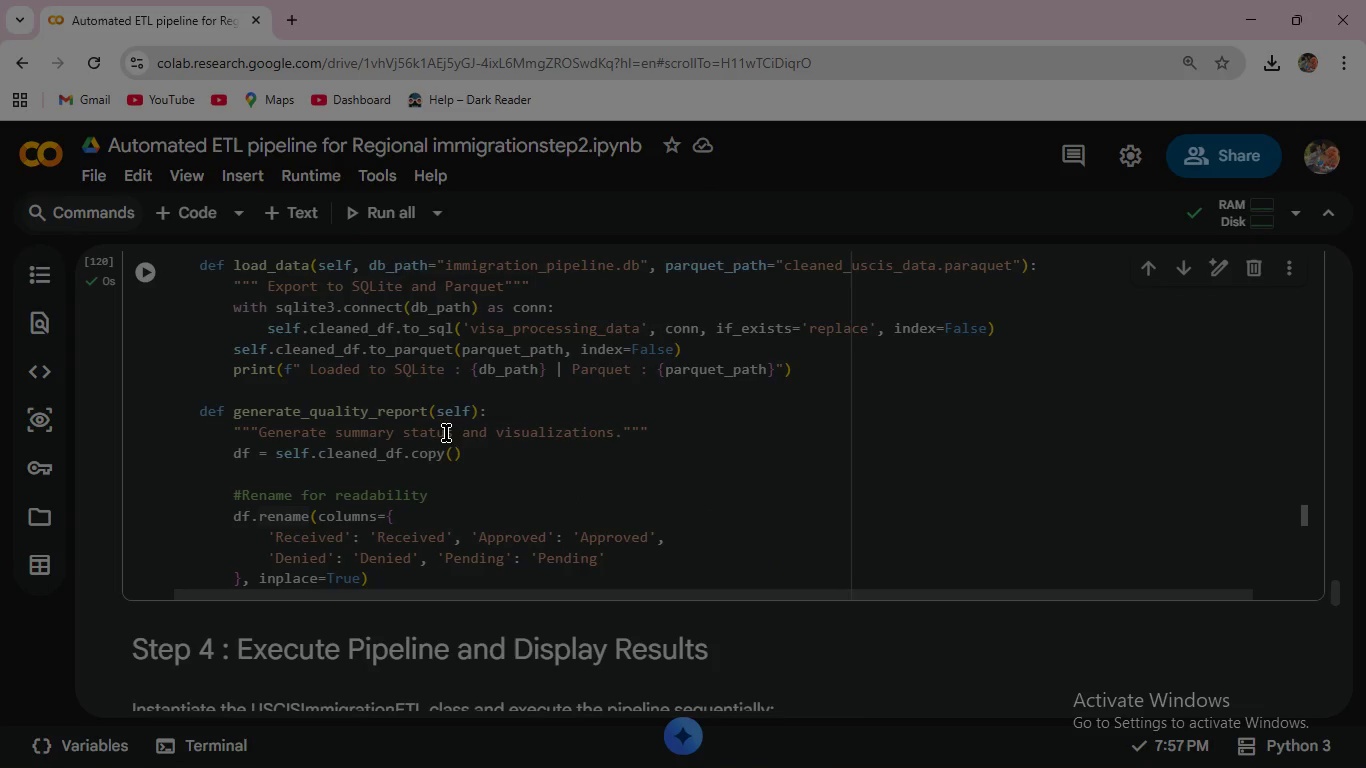 
double_click([390, 575])
 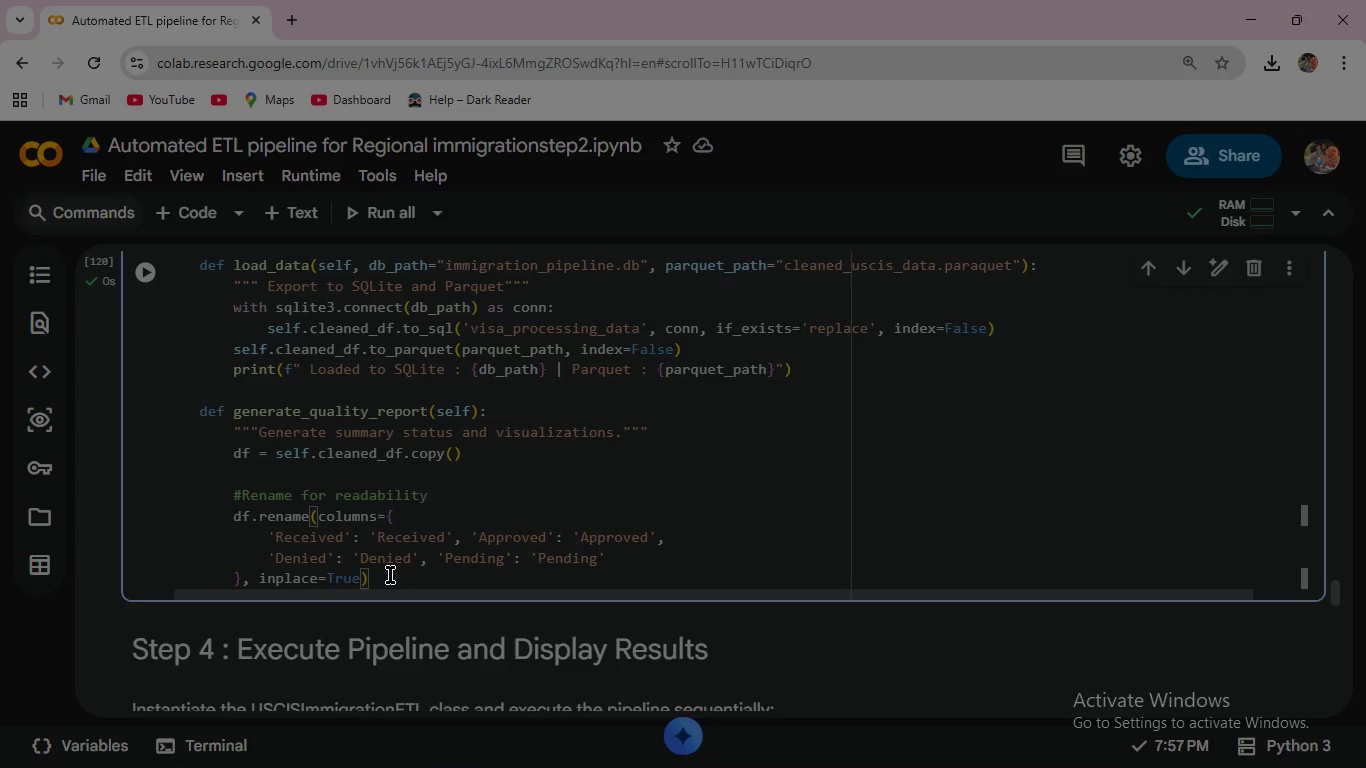 
key(Enter)
 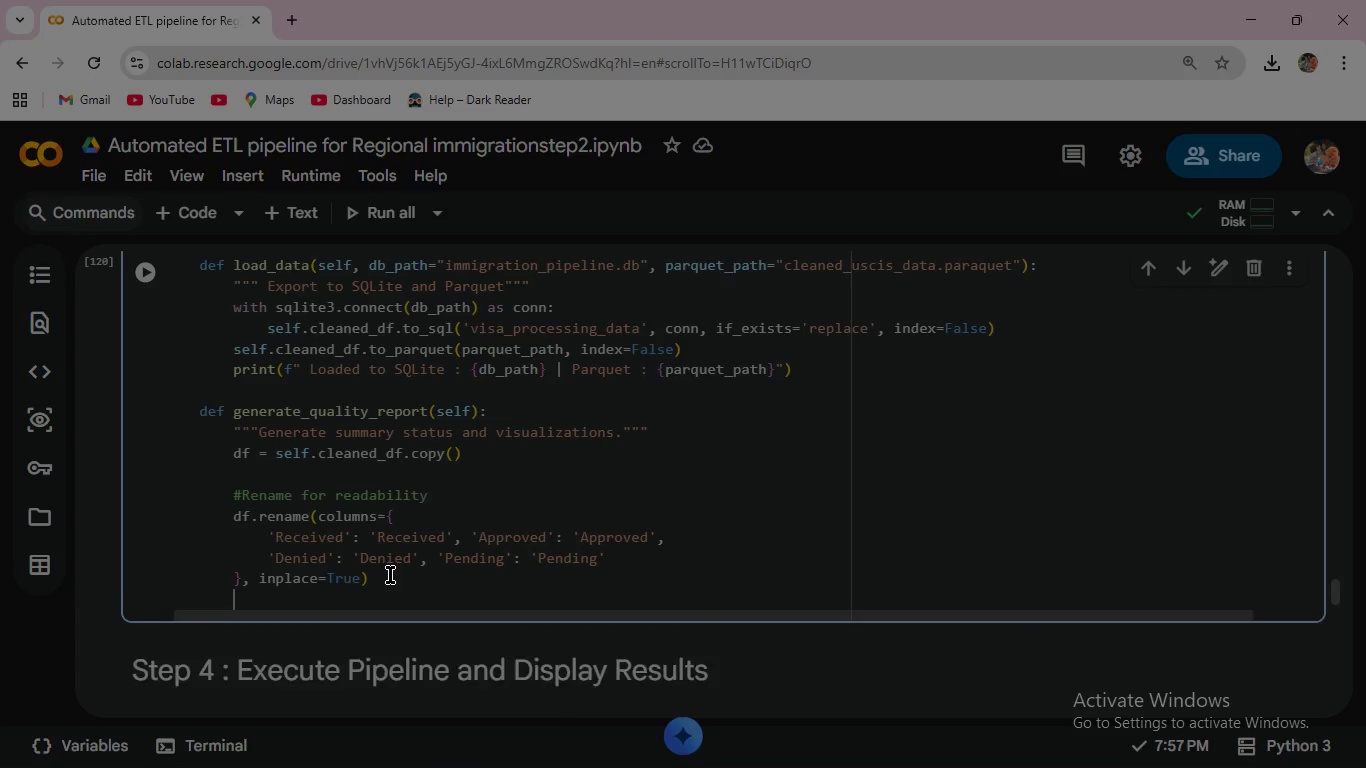 
key(Enter)
 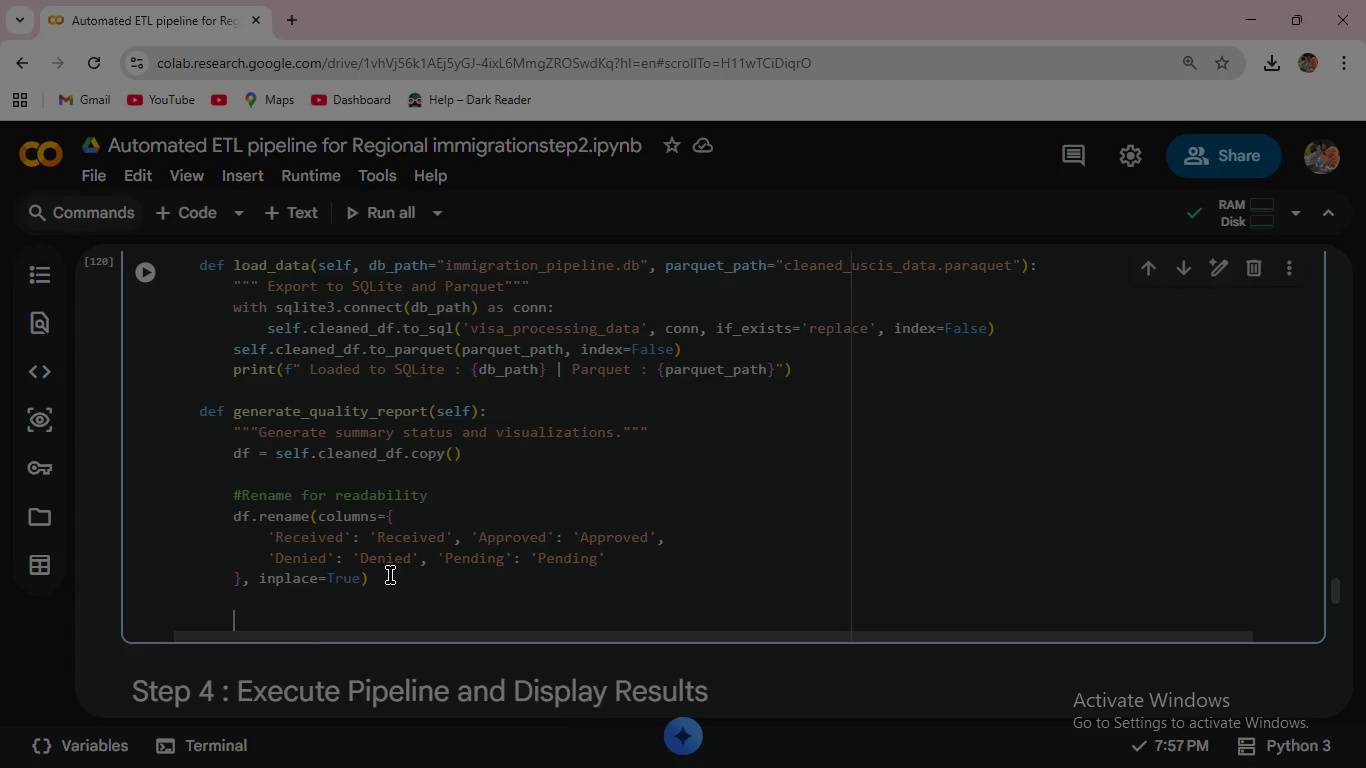 
type(print("\n Data Quality Report)
 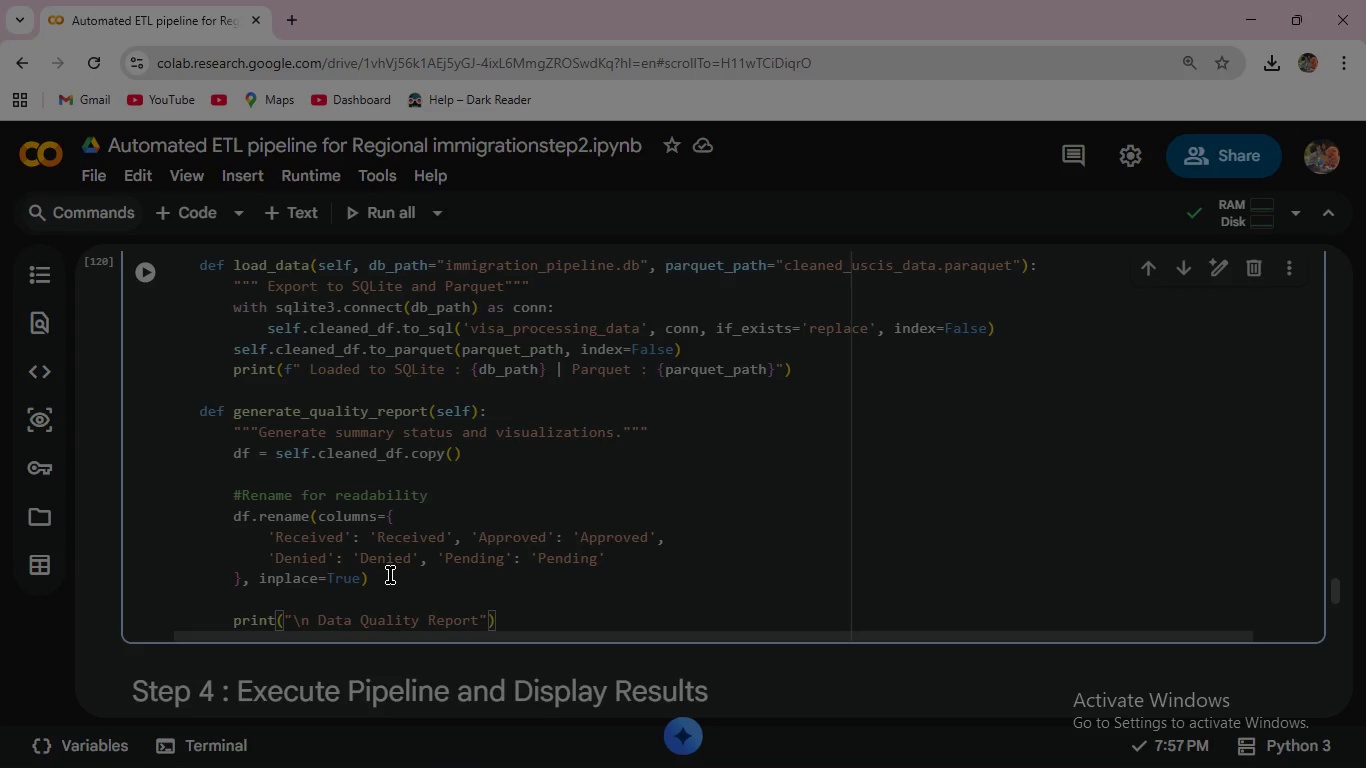 
key(ArrowRight)
 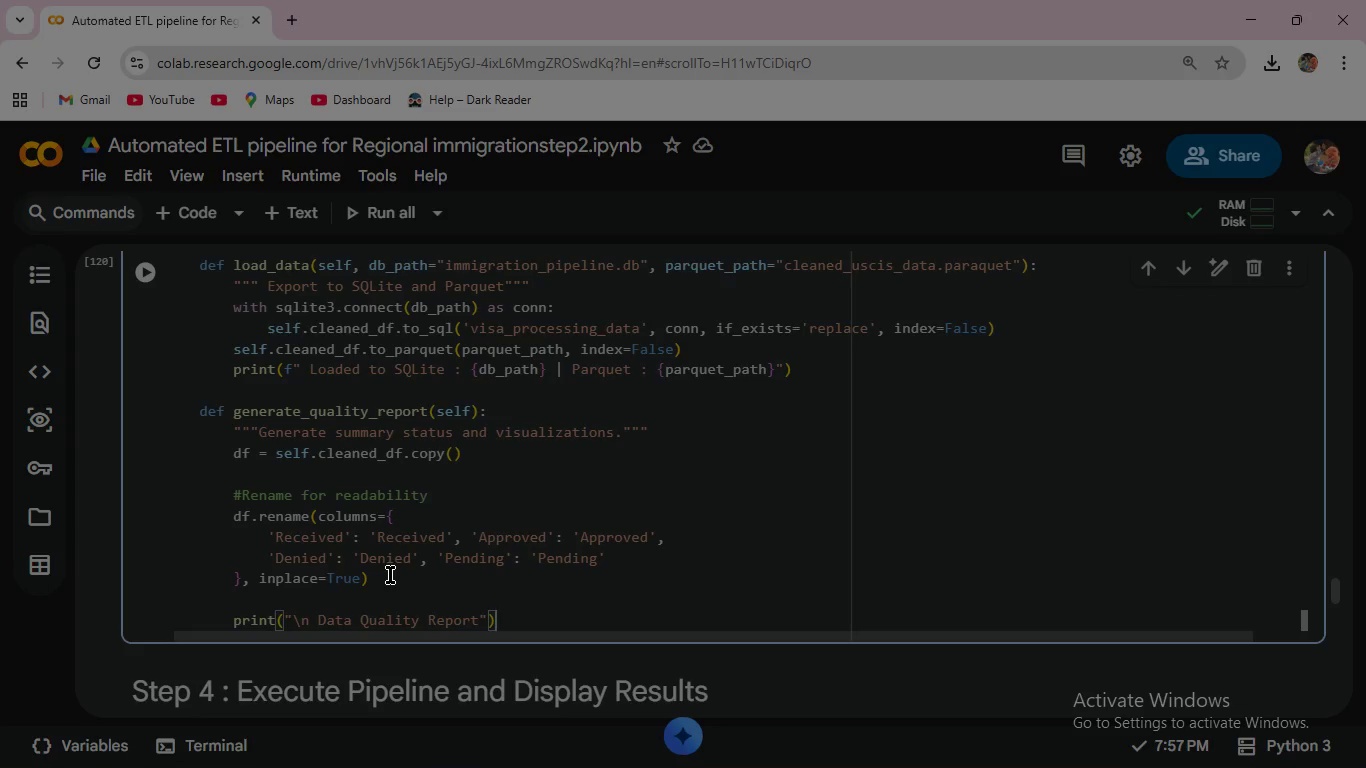 
key(ArrowRight)
 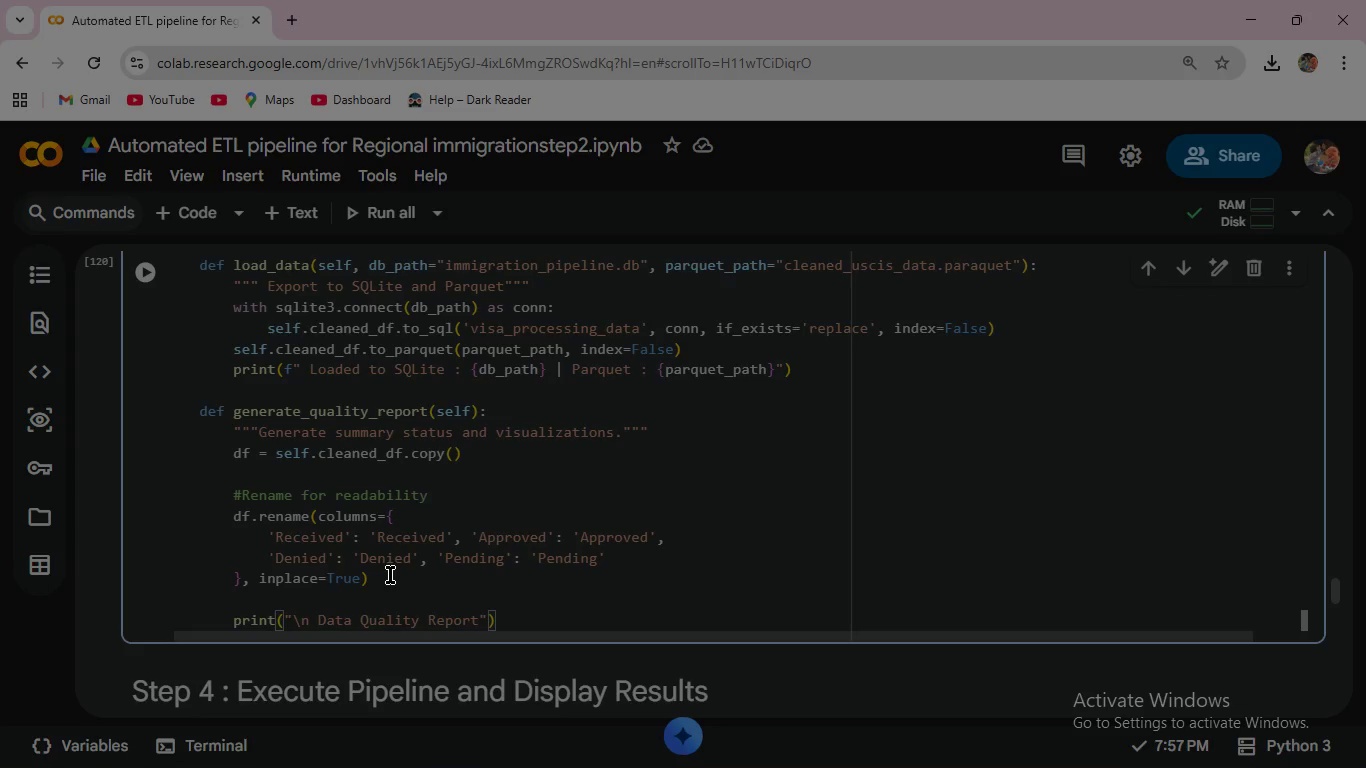 
key(Enter)
 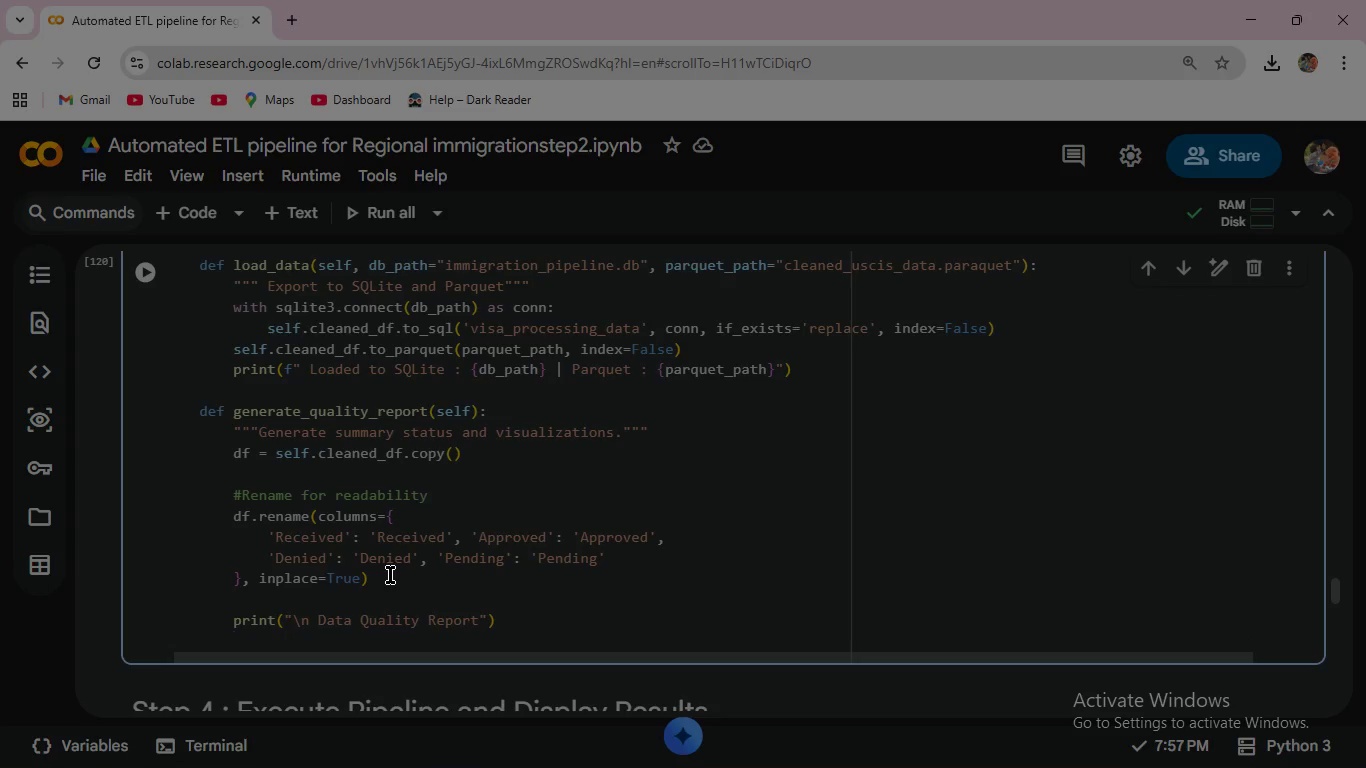 
type(print("=)
 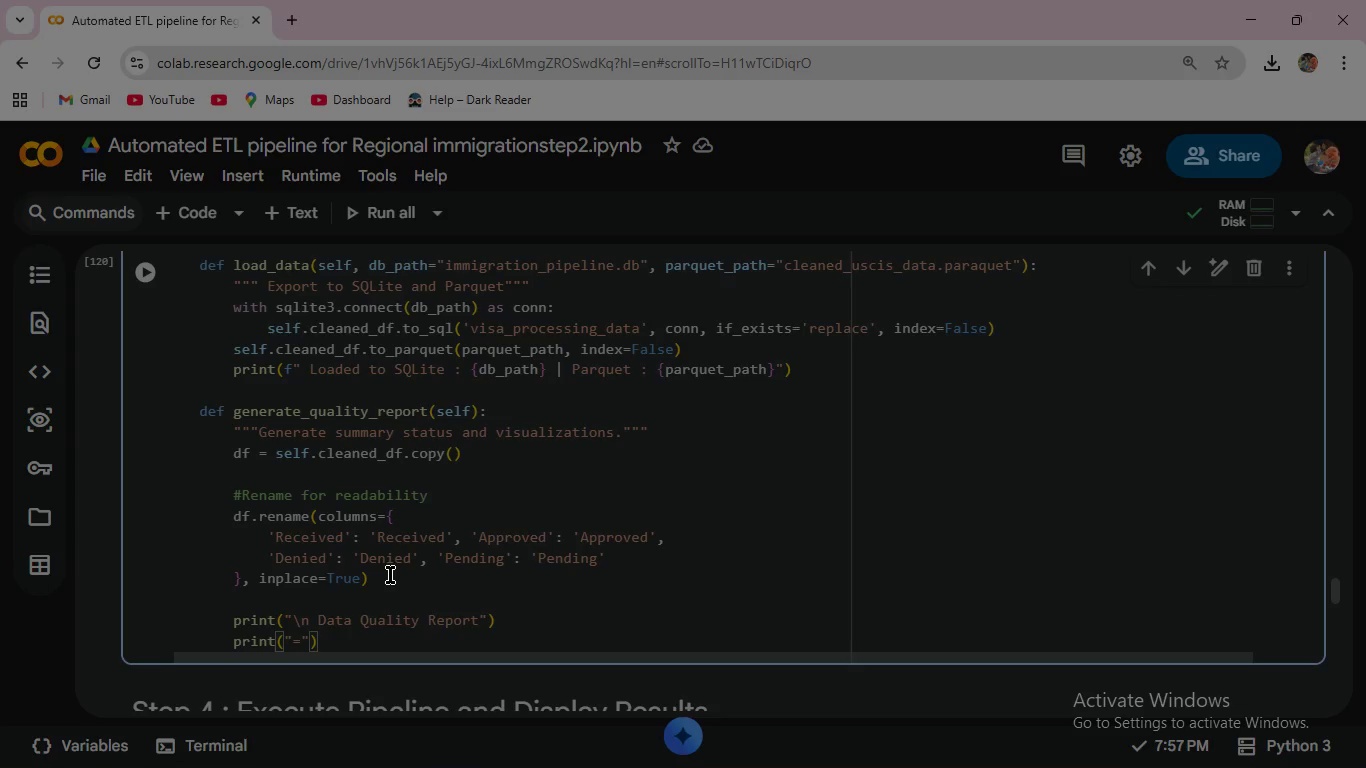 
hold_key(key=ShiftLeft, duration=1.52)
 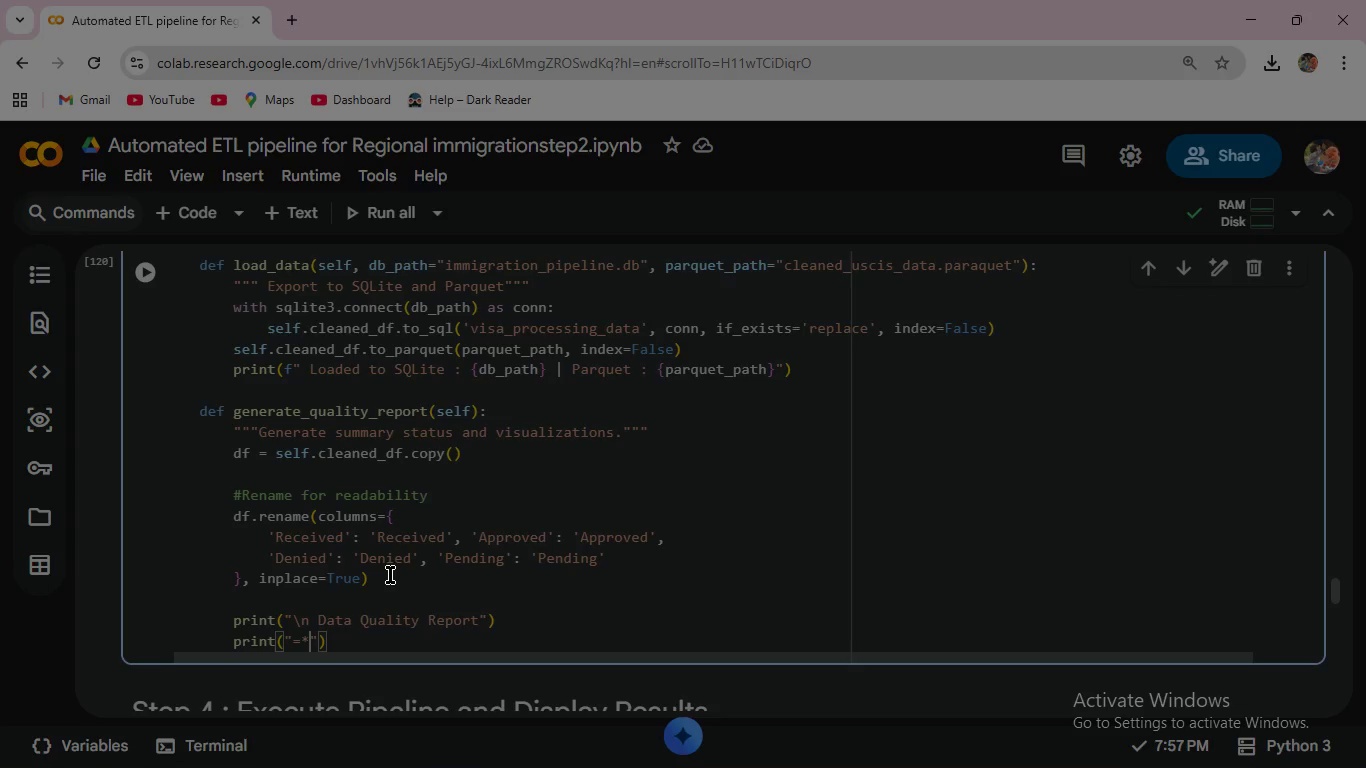 
key(Shift+8)
 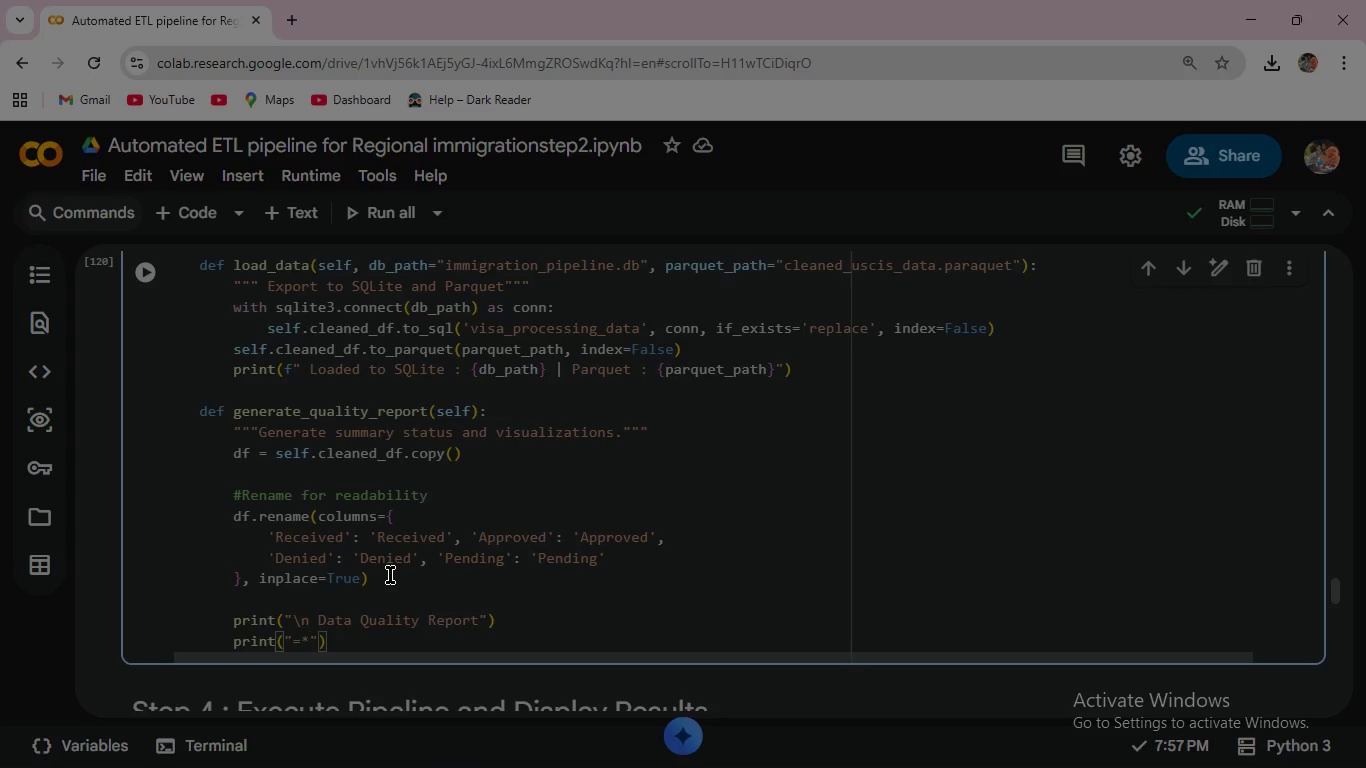 
key(Backspace)
 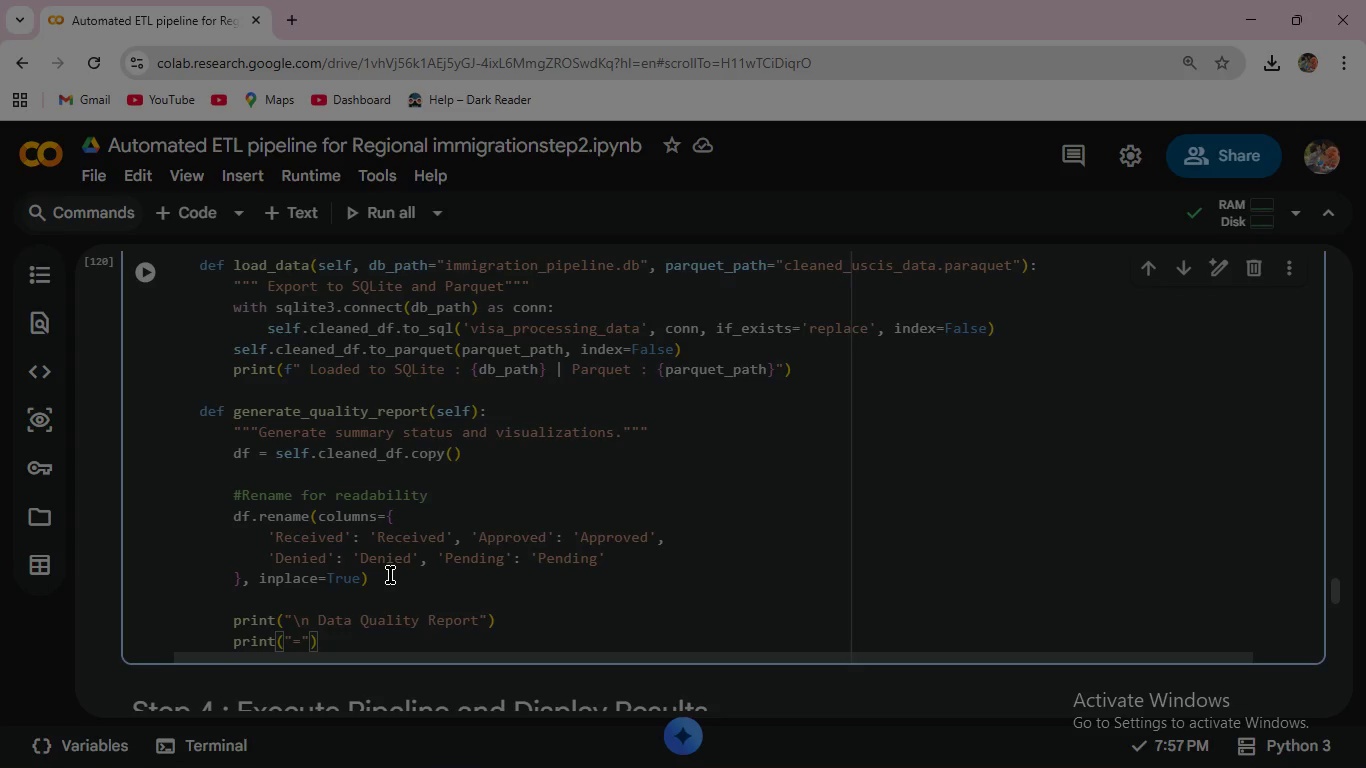 
key(ArrowRight)
 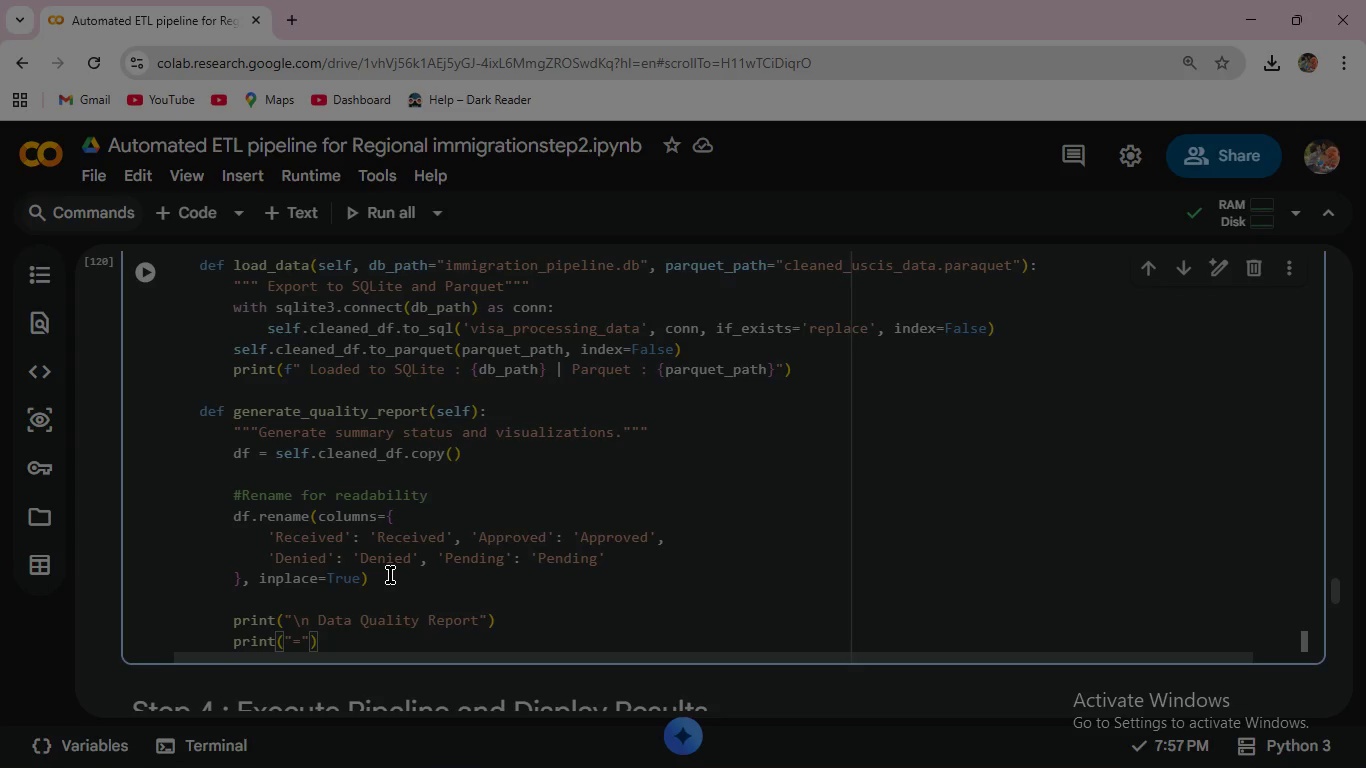 
type(*50)
 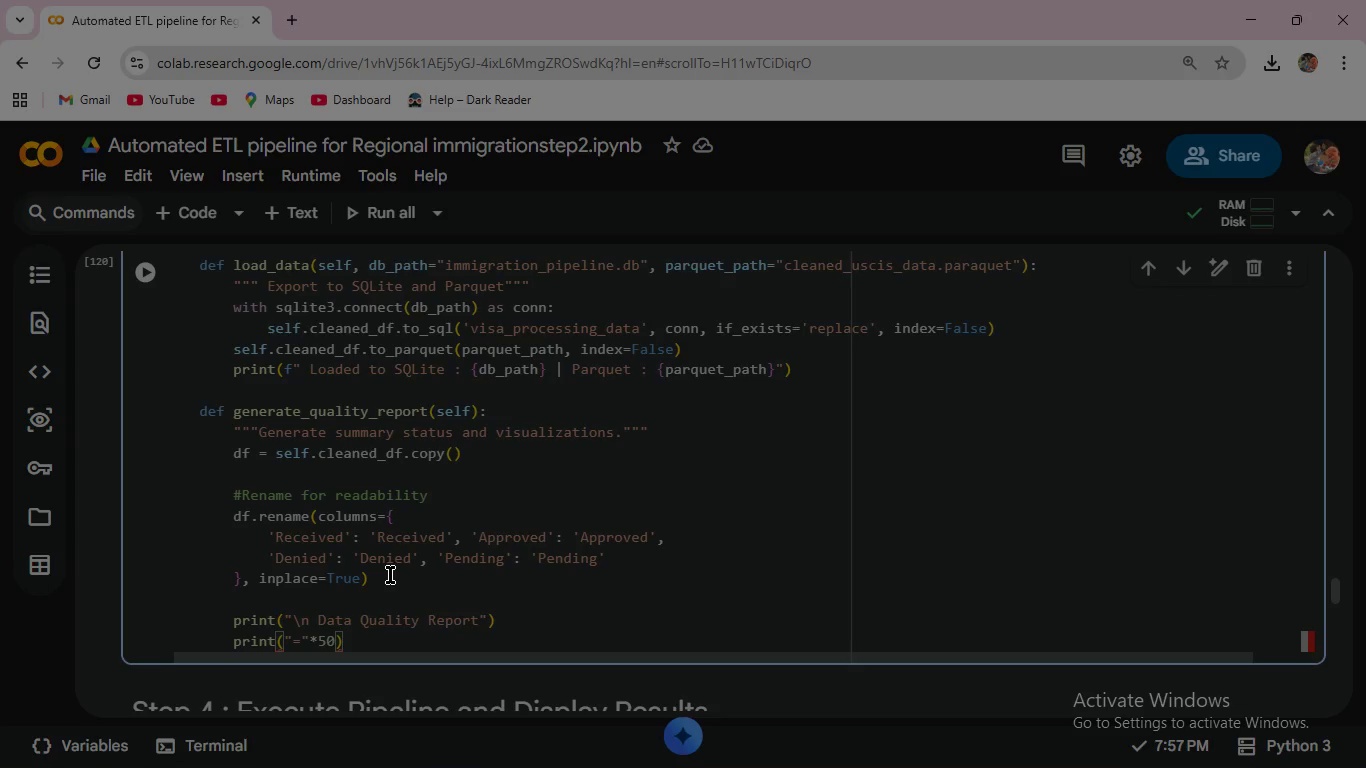 
key(ArrowRight)
 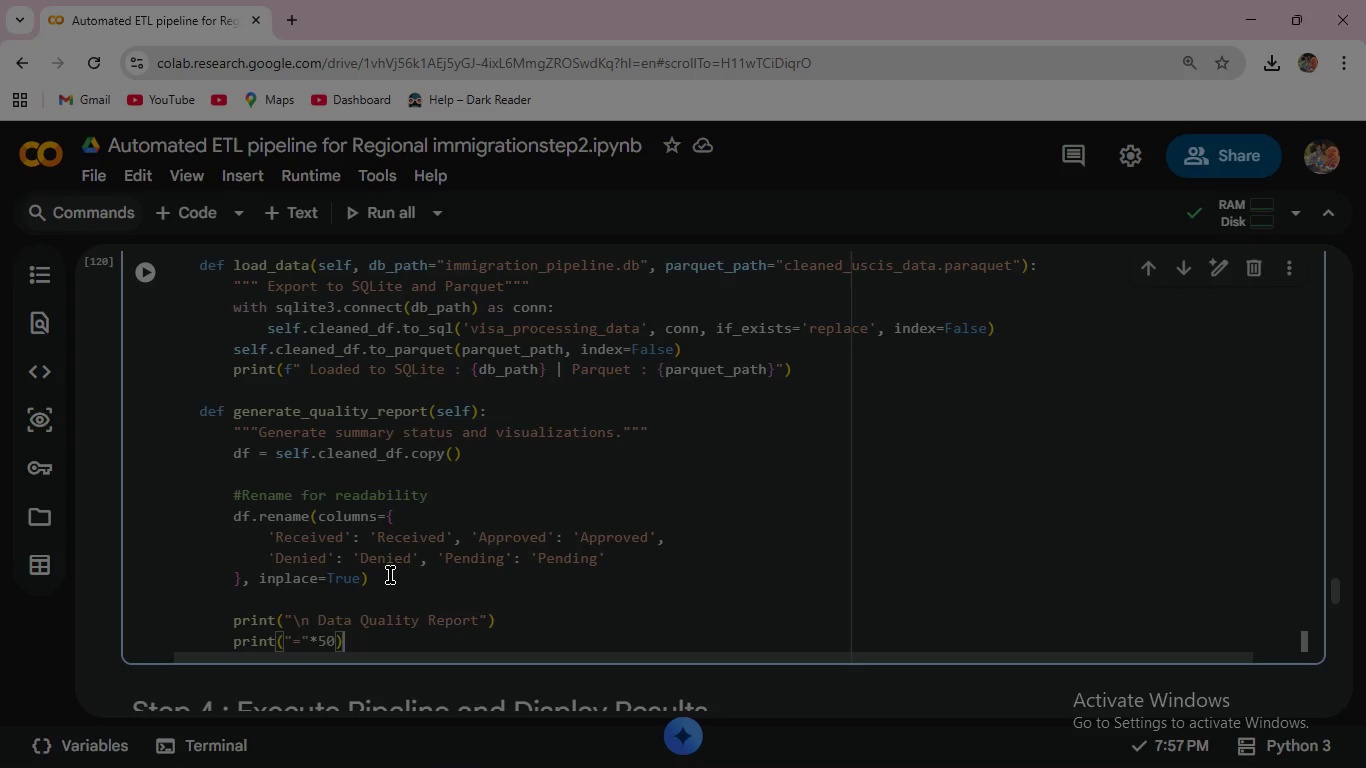 
key(Enter)
 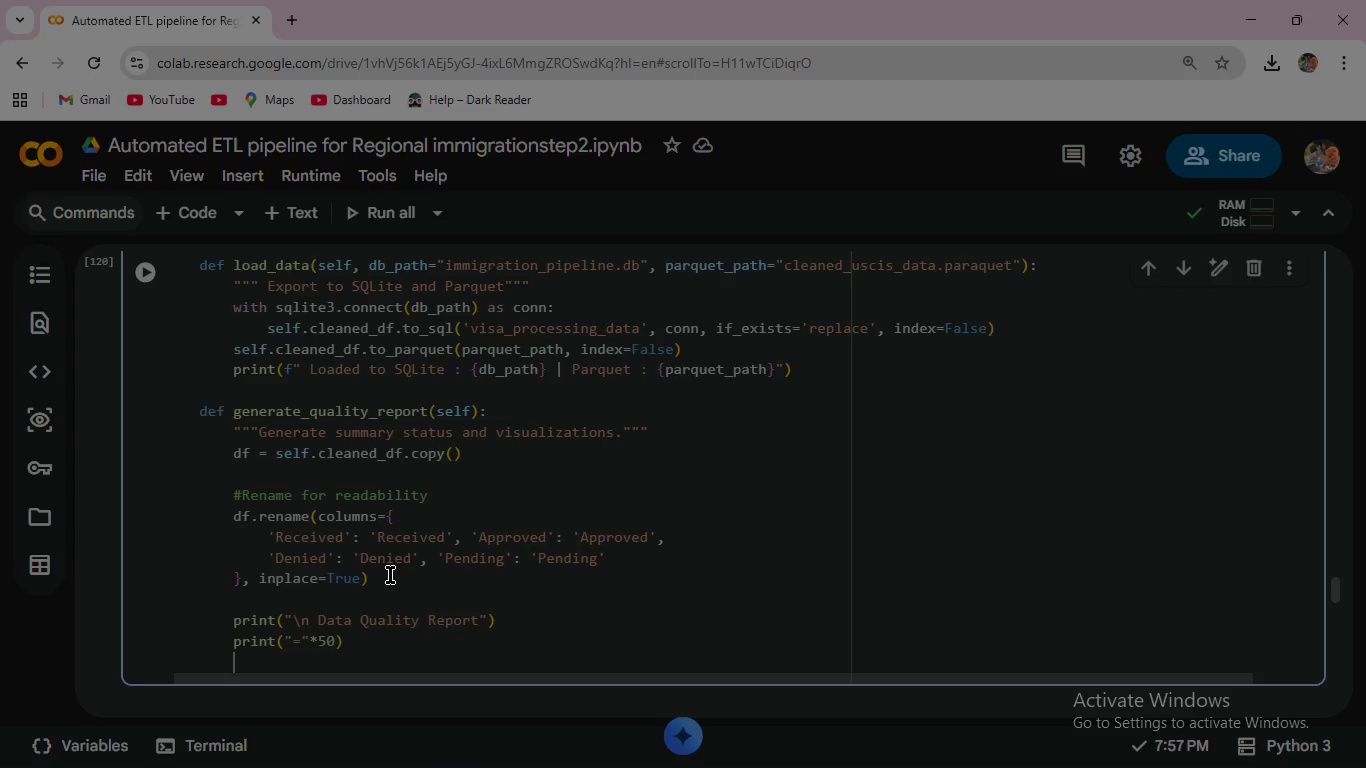 
type(print(f" Total Records : {len(df)
 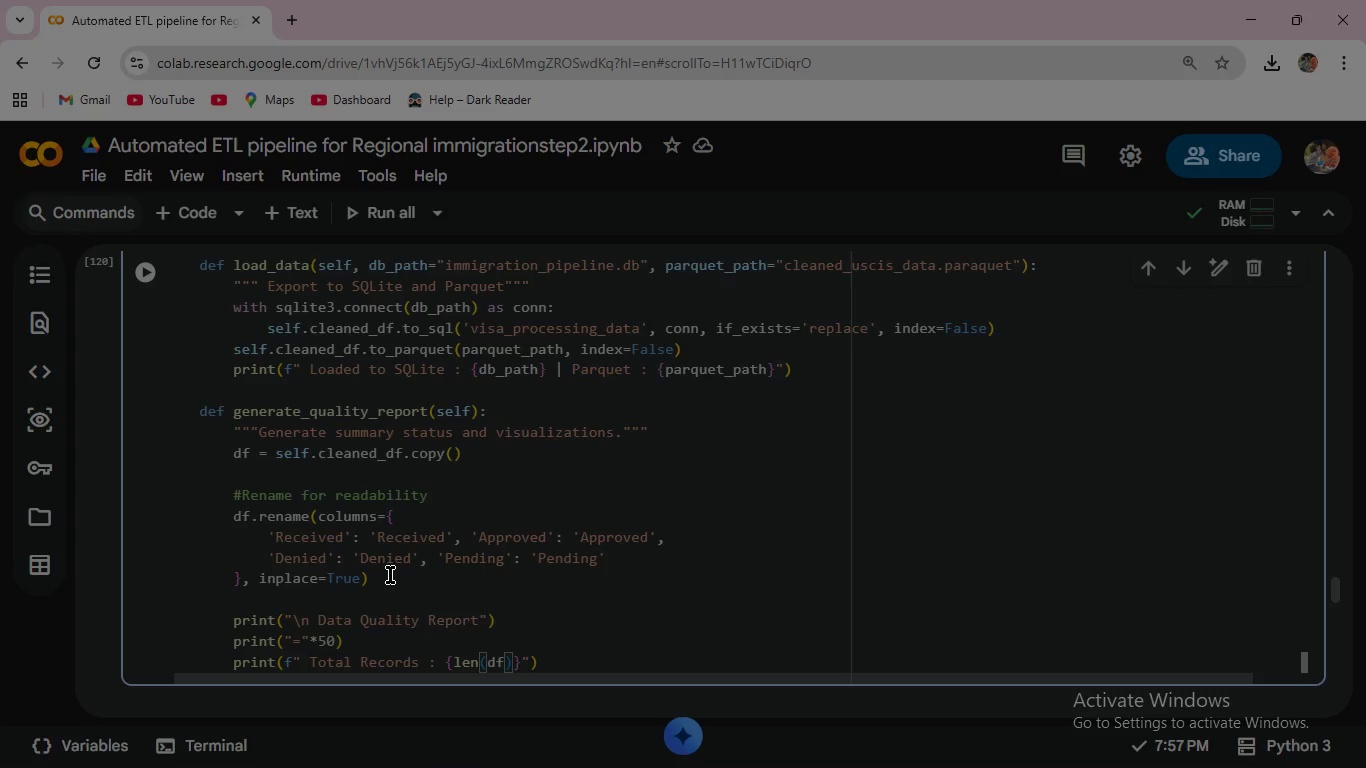 
key(ArrowRight)
 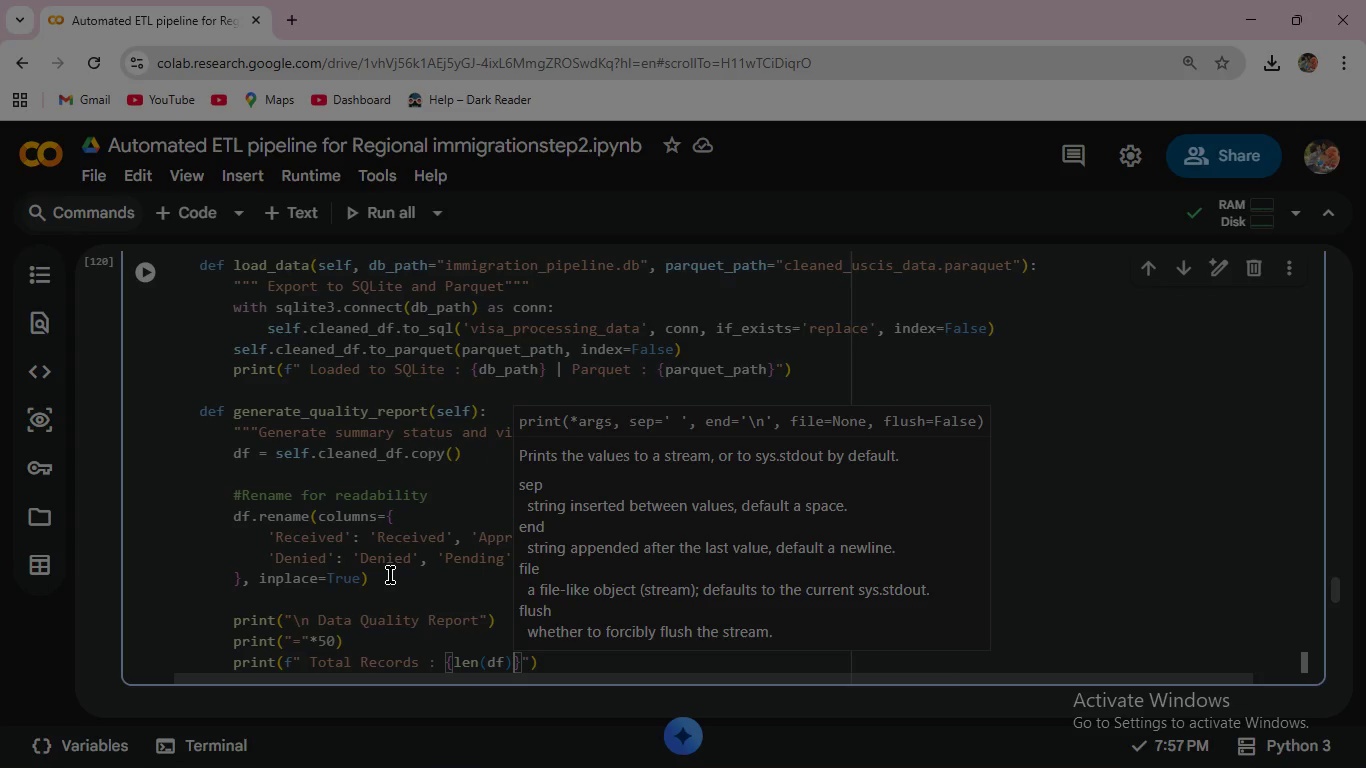 
key(Shift+ShiftRight)
 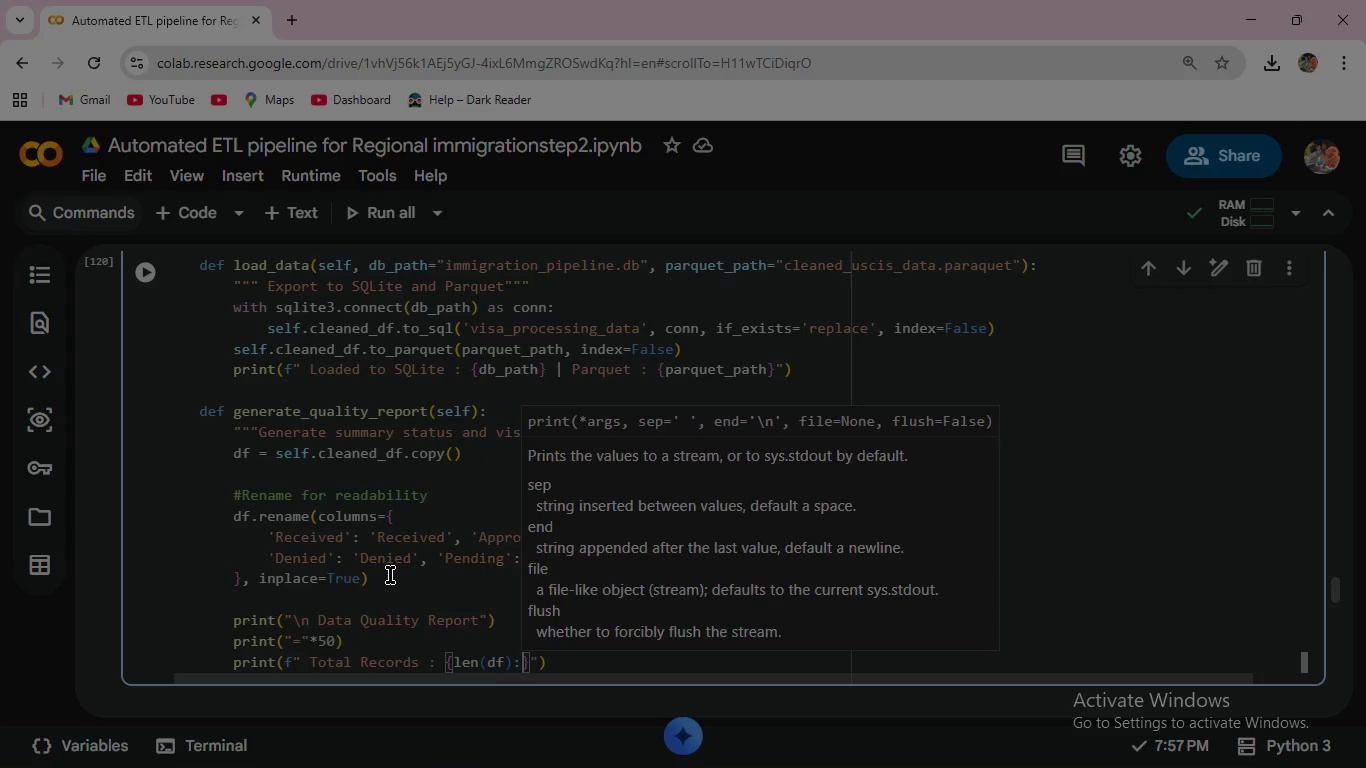 
key(Shift+Semicolon)
 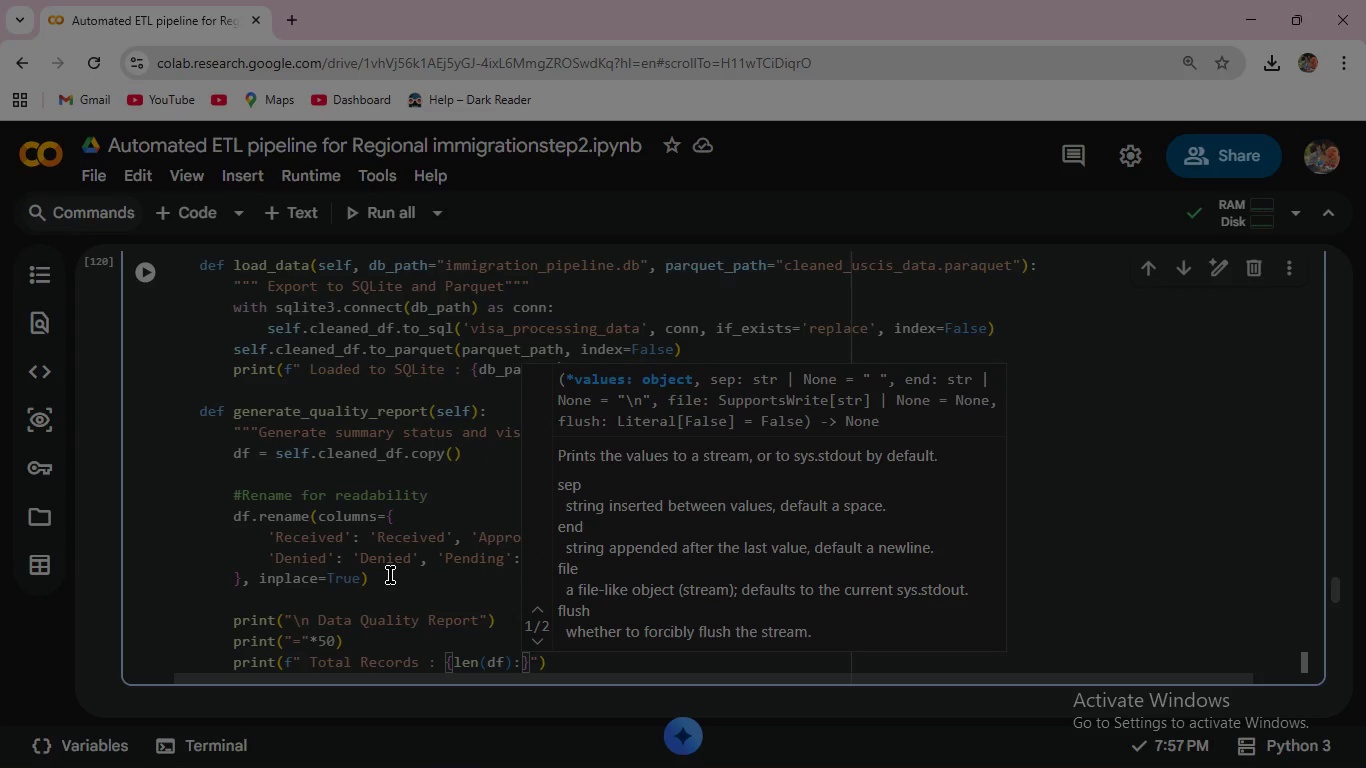 
key(Comma)
 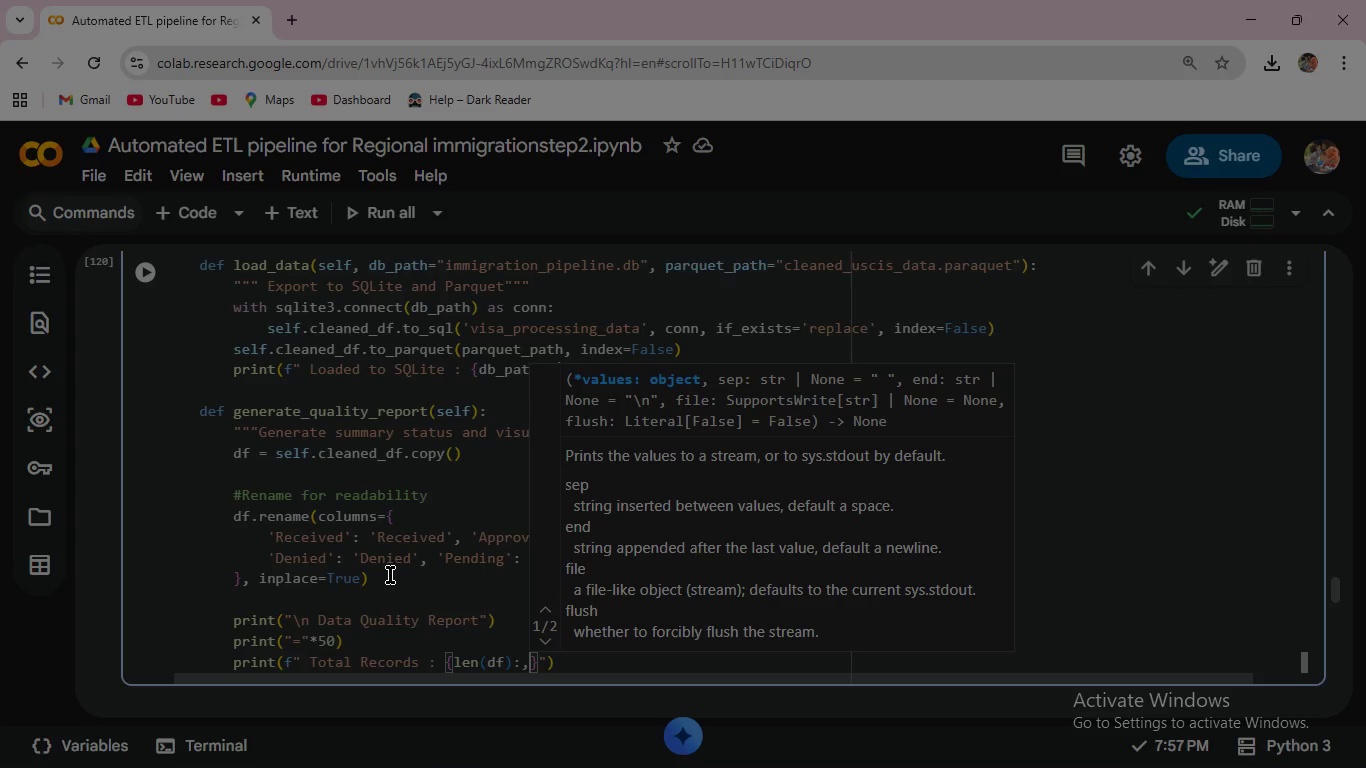 
key(ArrowRight)
 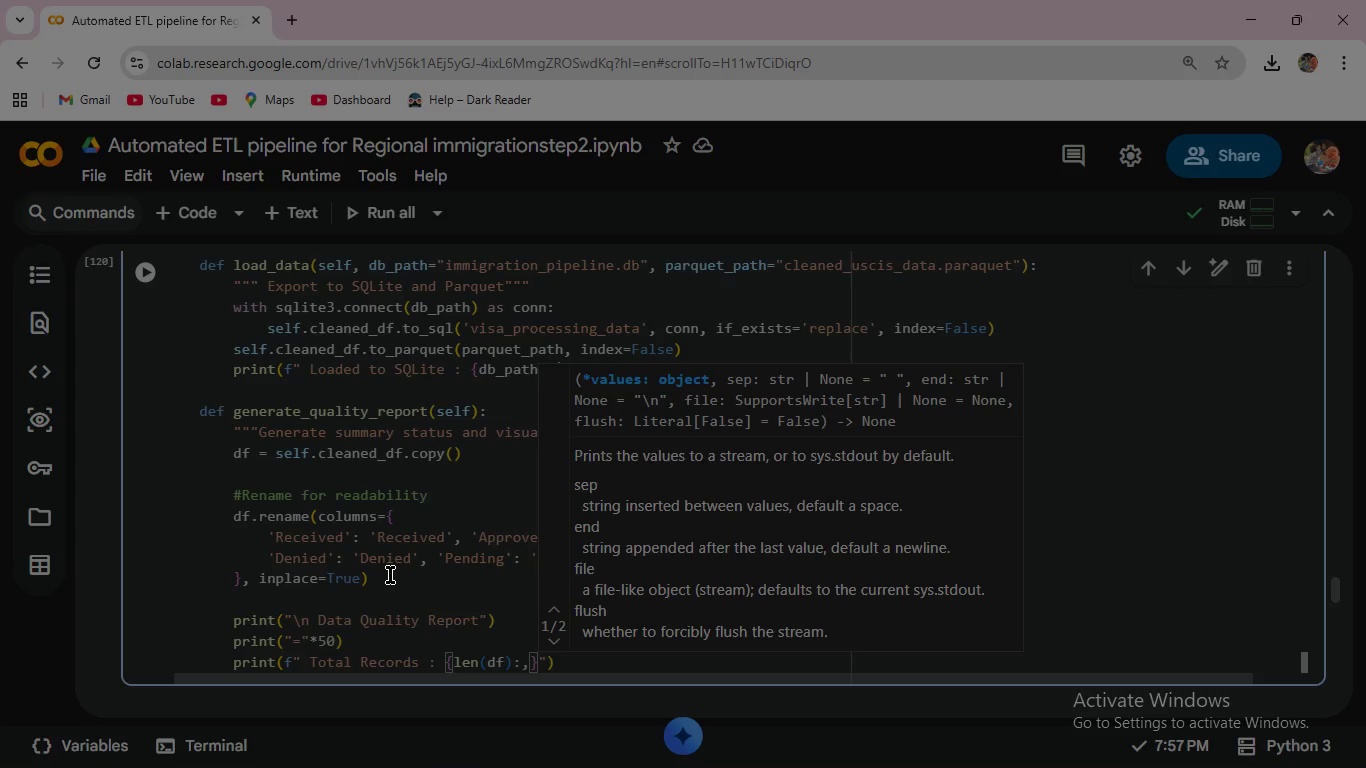 
key(ArrowRight)
 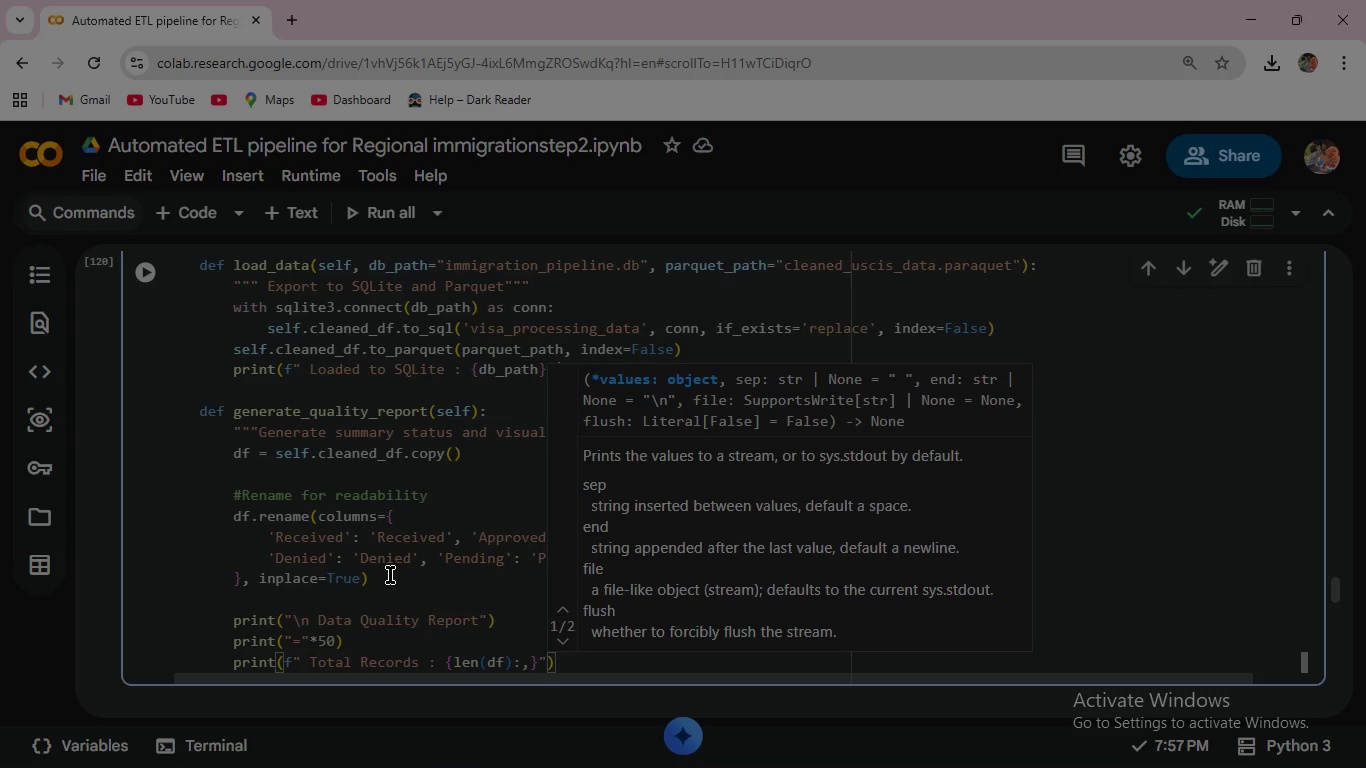 
key(ArrowRight)
 